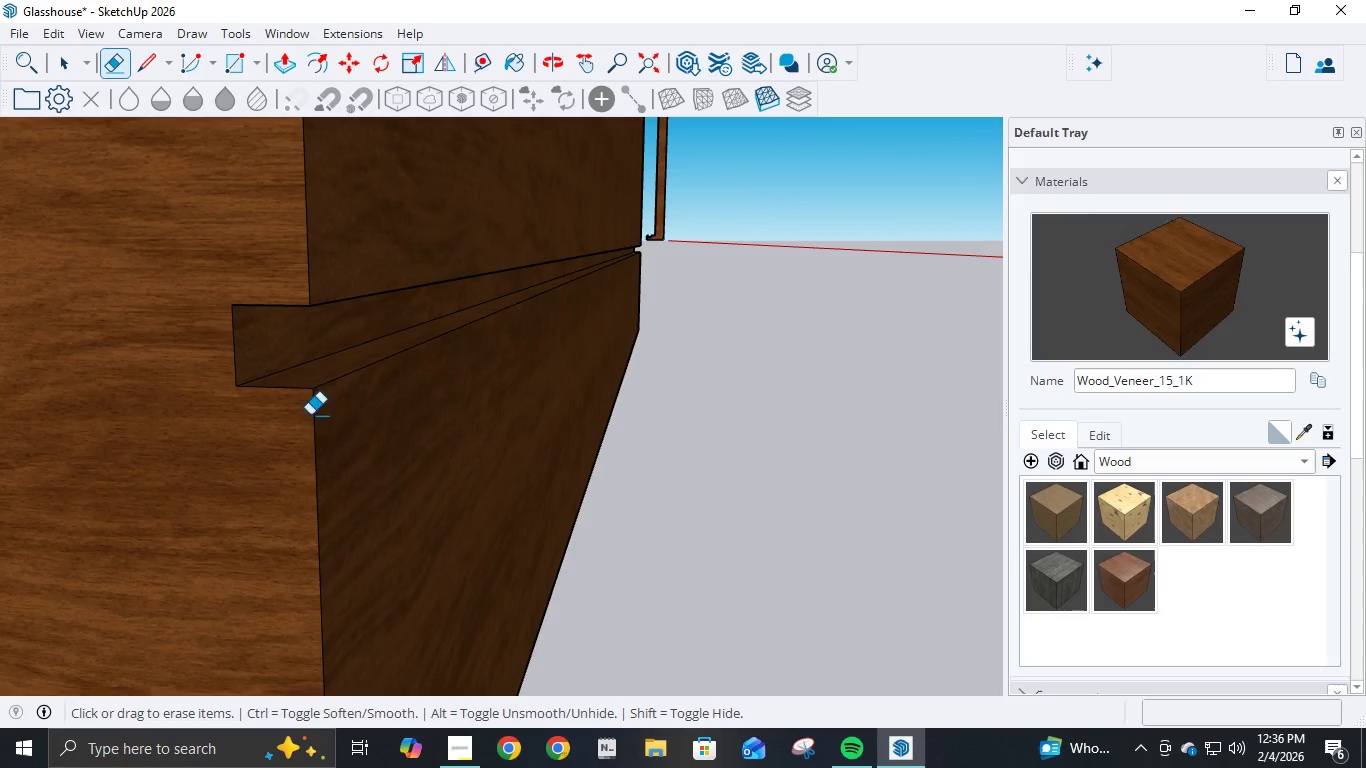 
key(L)
 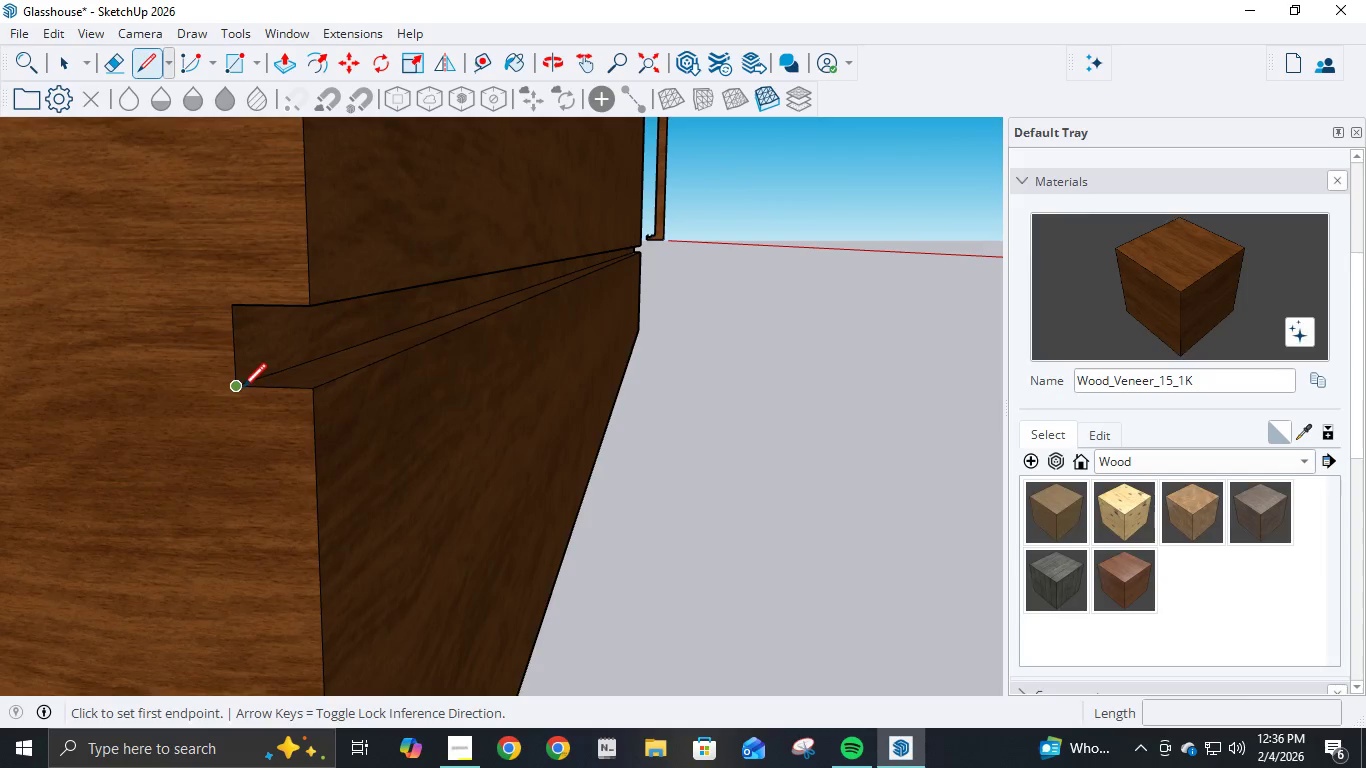 
left_click([242, 390])
 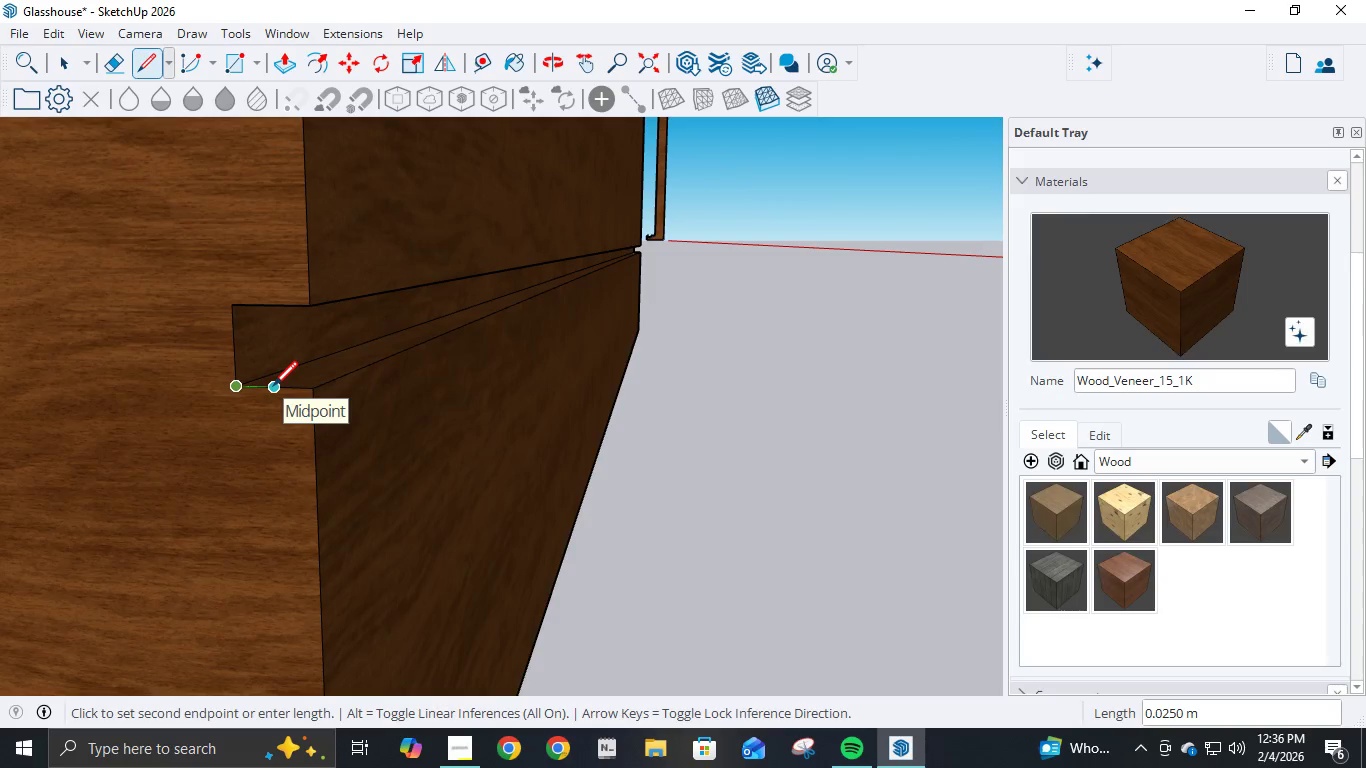 
key(NumpadDecimal)
 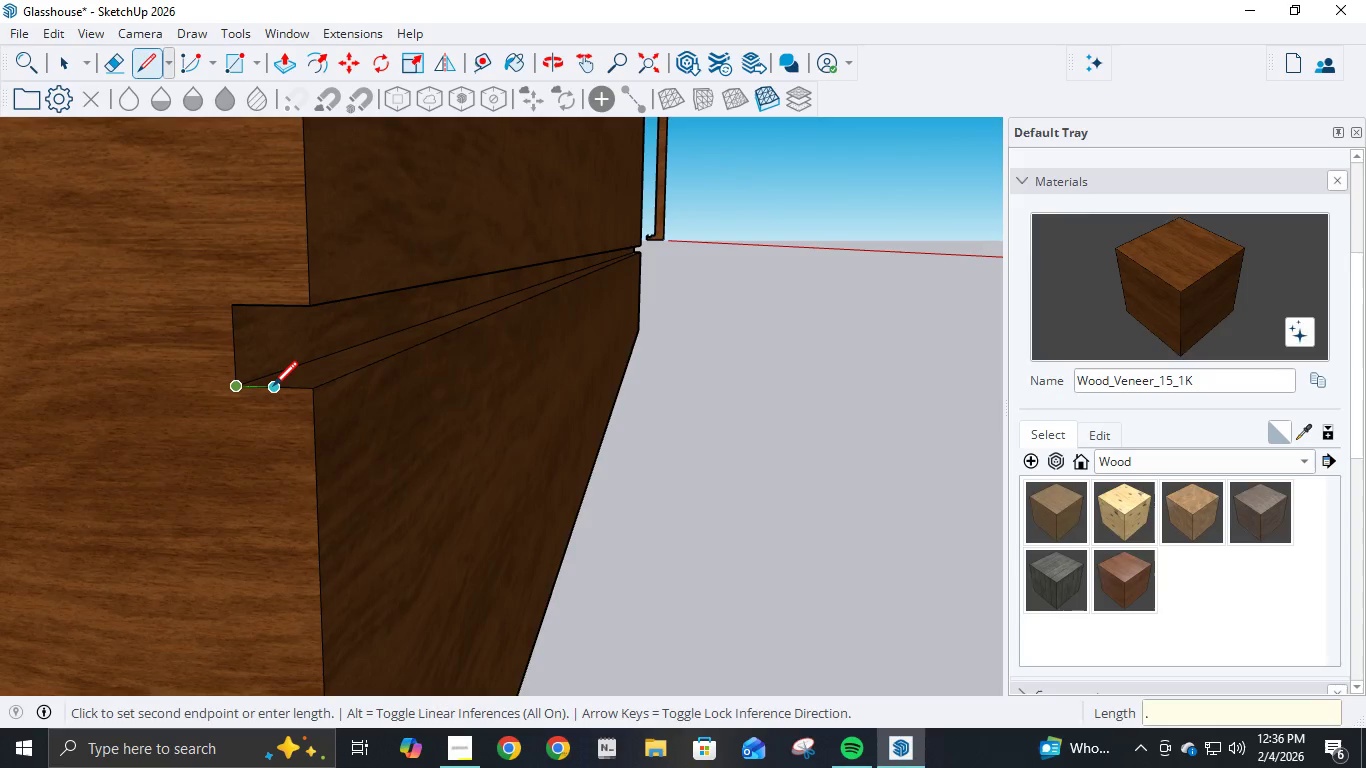 
key(Numpad0)
 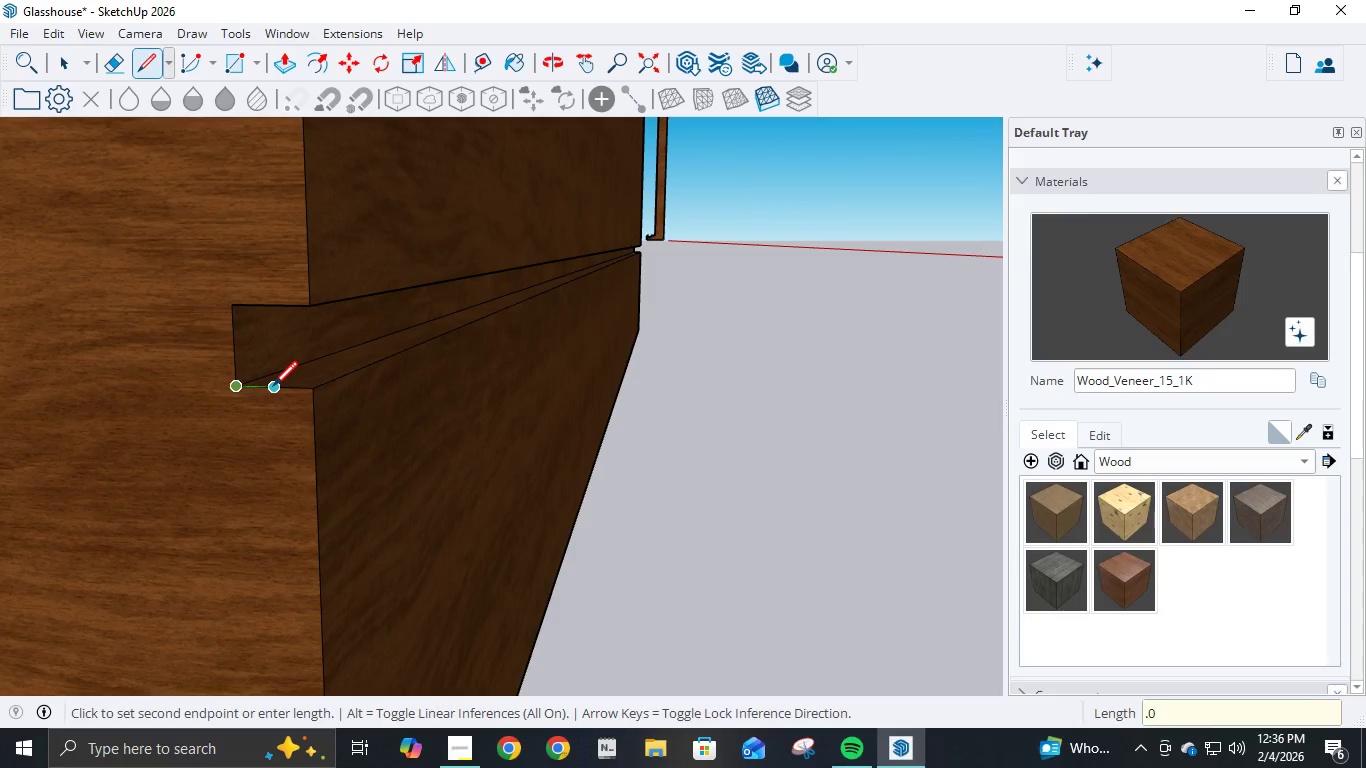 
key(Numpad1)
 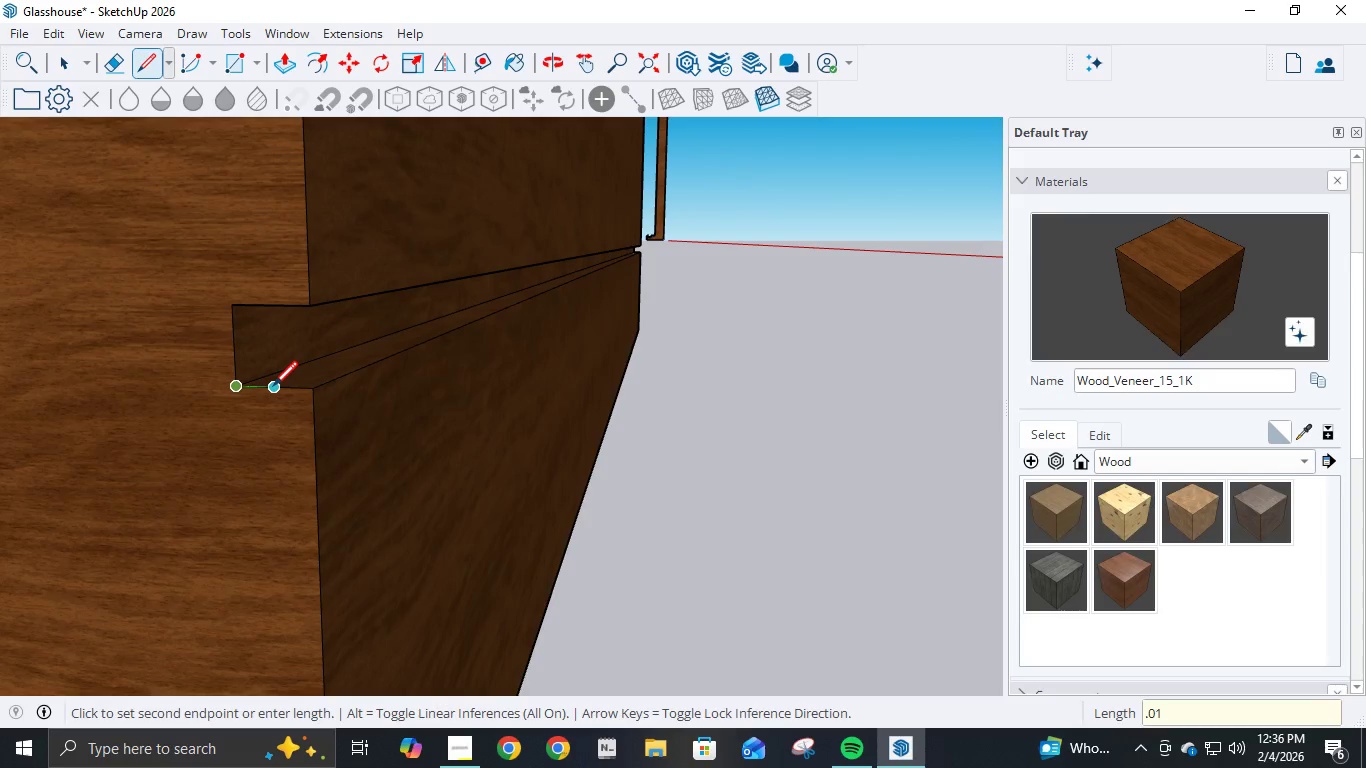 
key(Numpad2)
 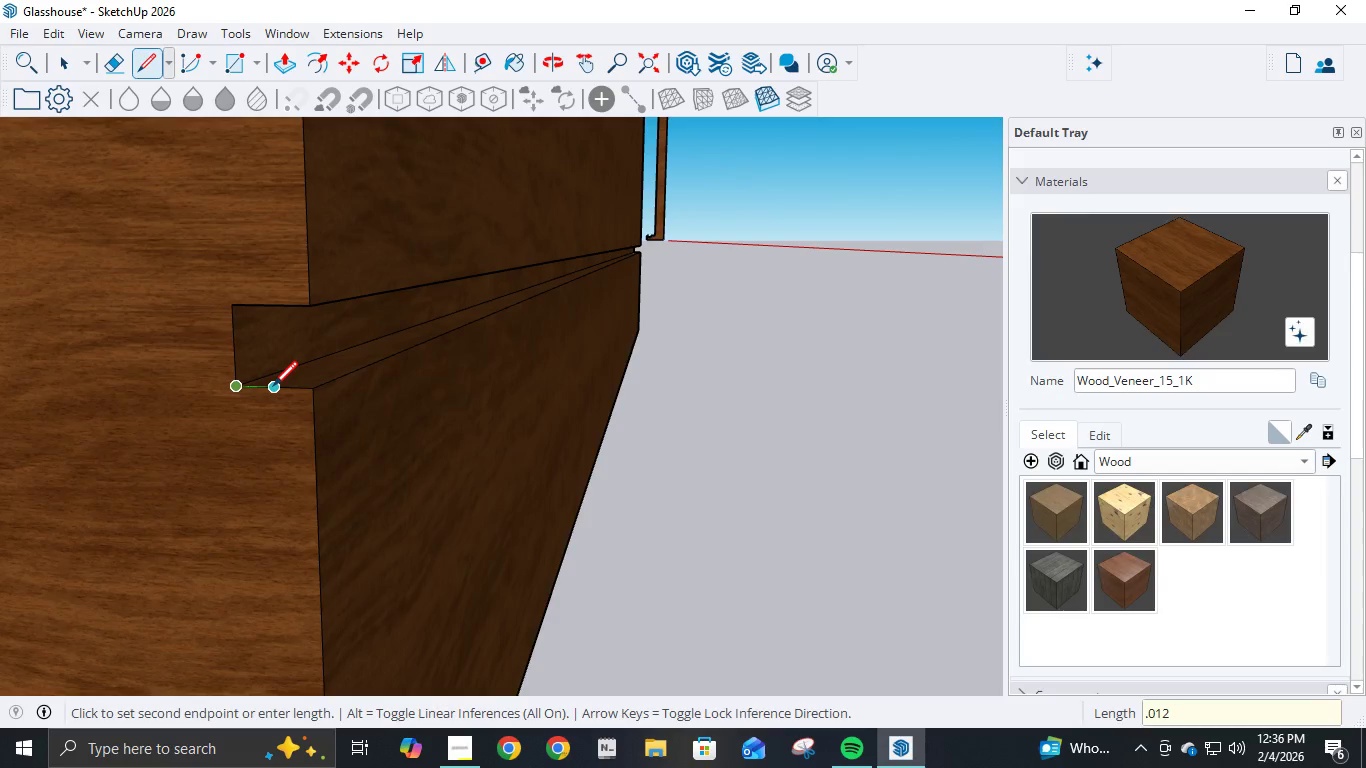 
key(Numpad5)
 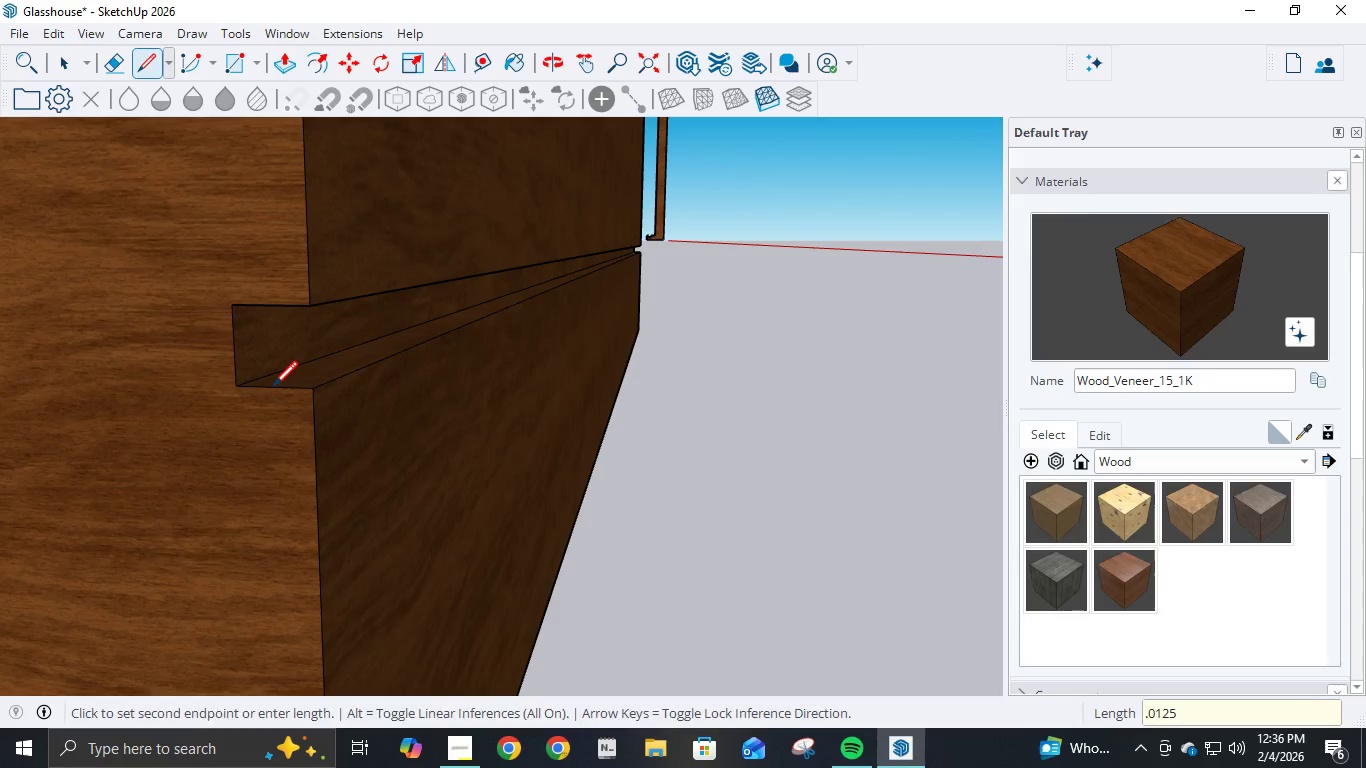 
key(NumpadEnter)
 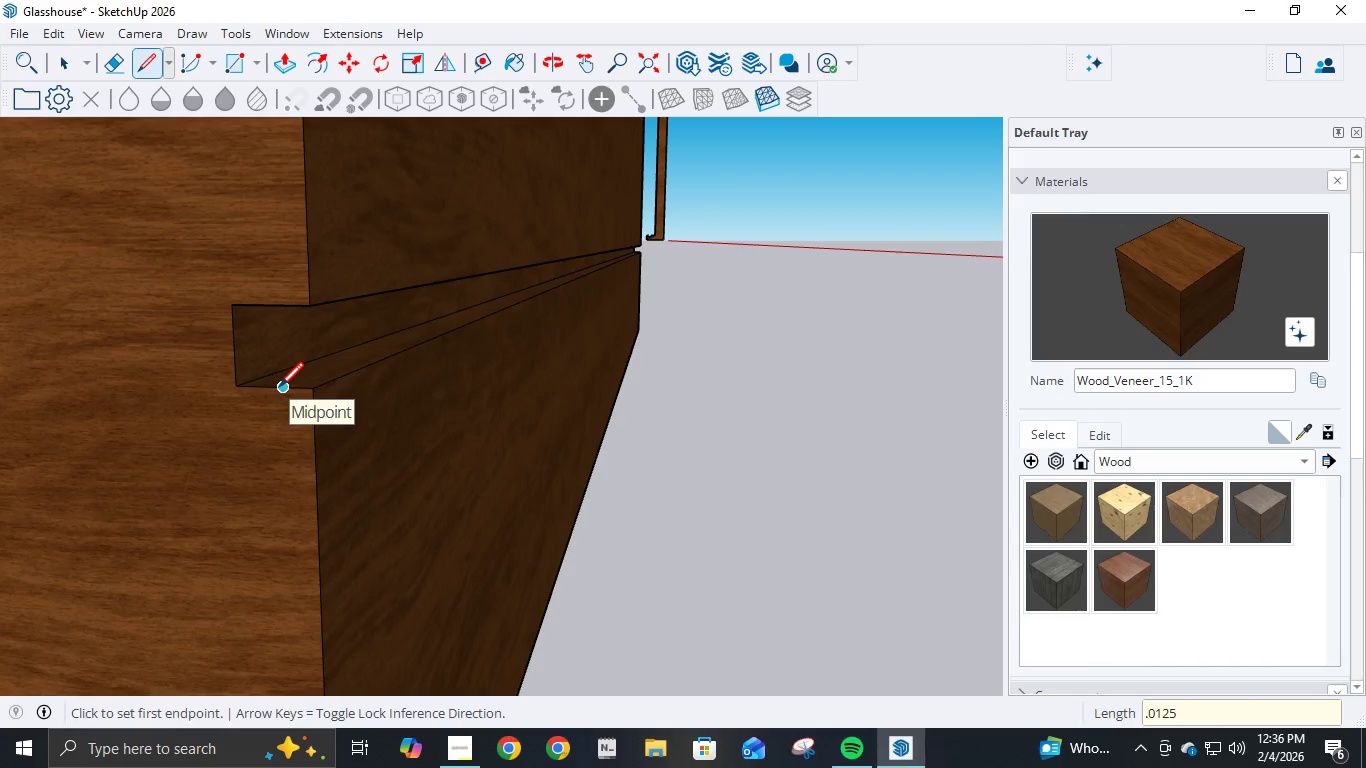 
scroll: coordinate [266, 389], scroll_direction: up, amount: 4.0
 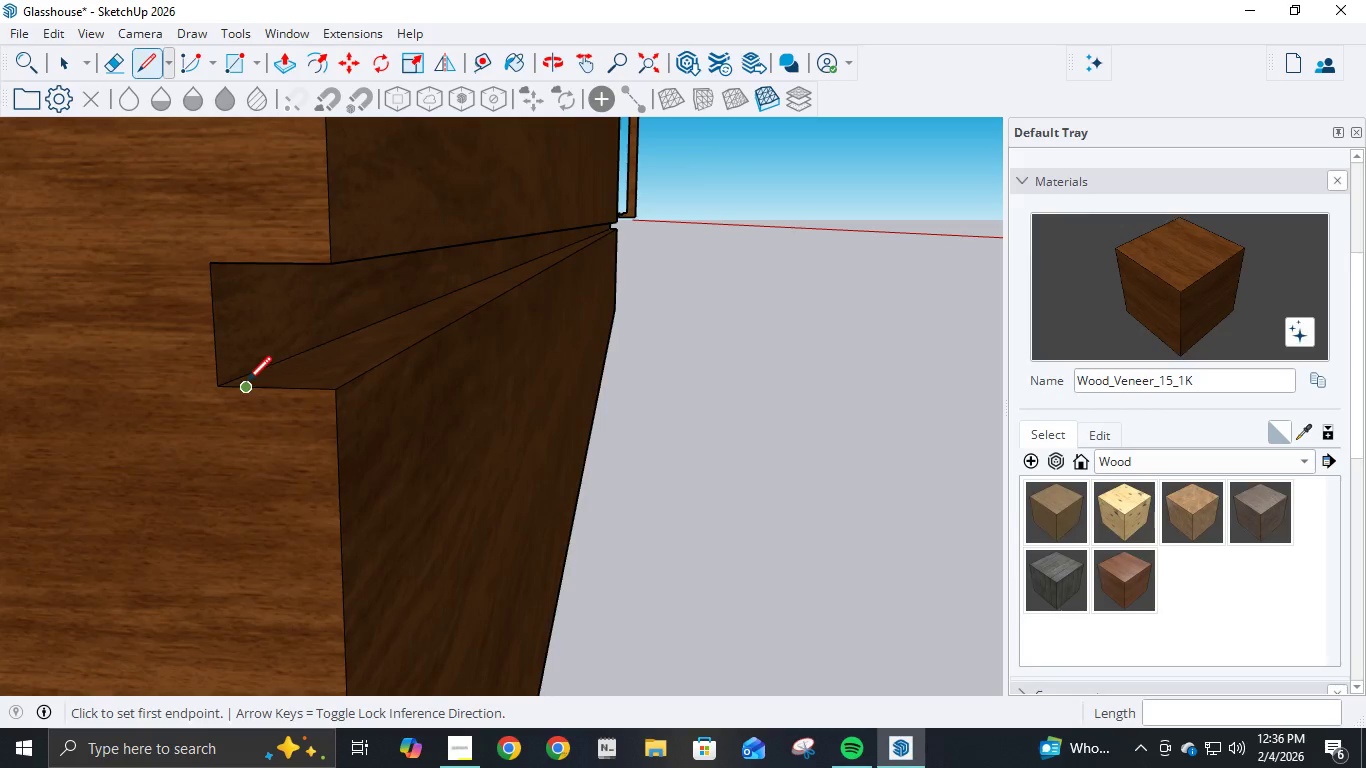 
left_click([245, 383])
 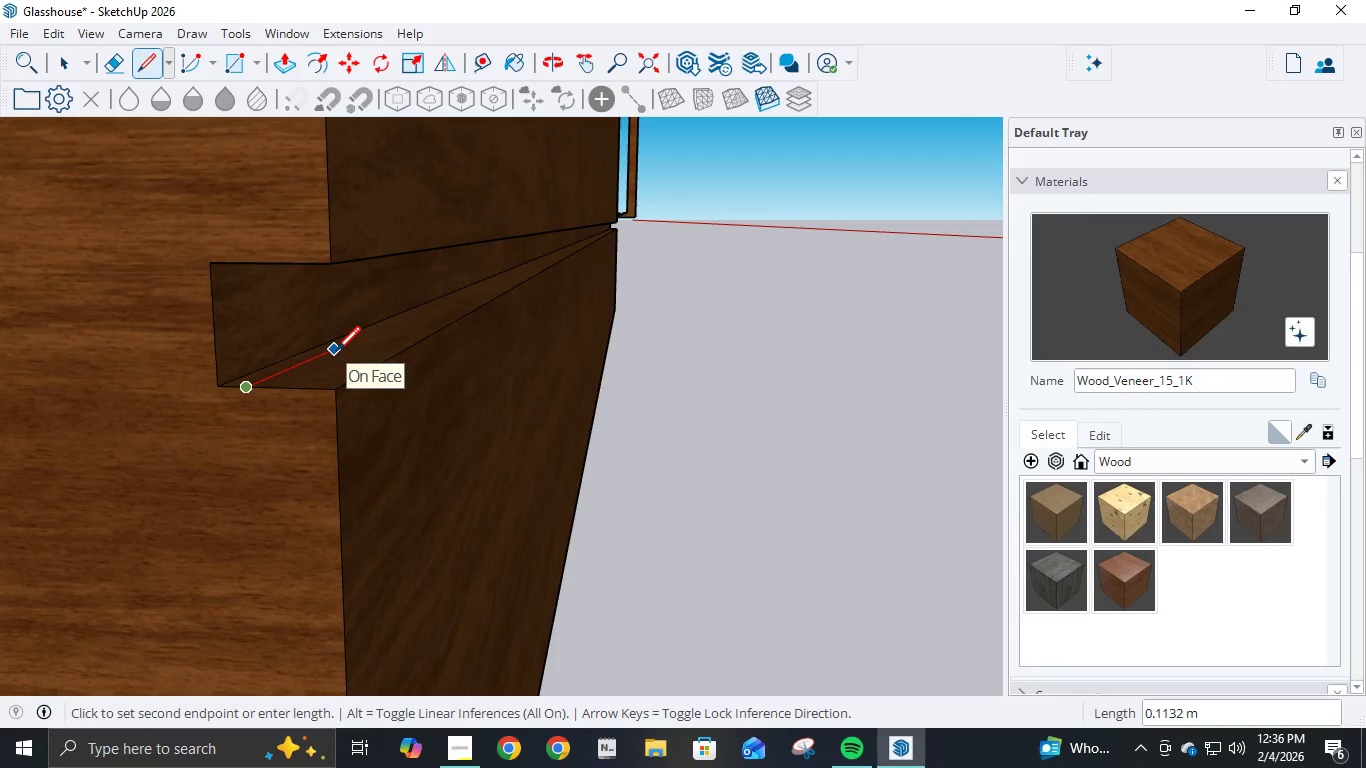 
key(Numpad6)
 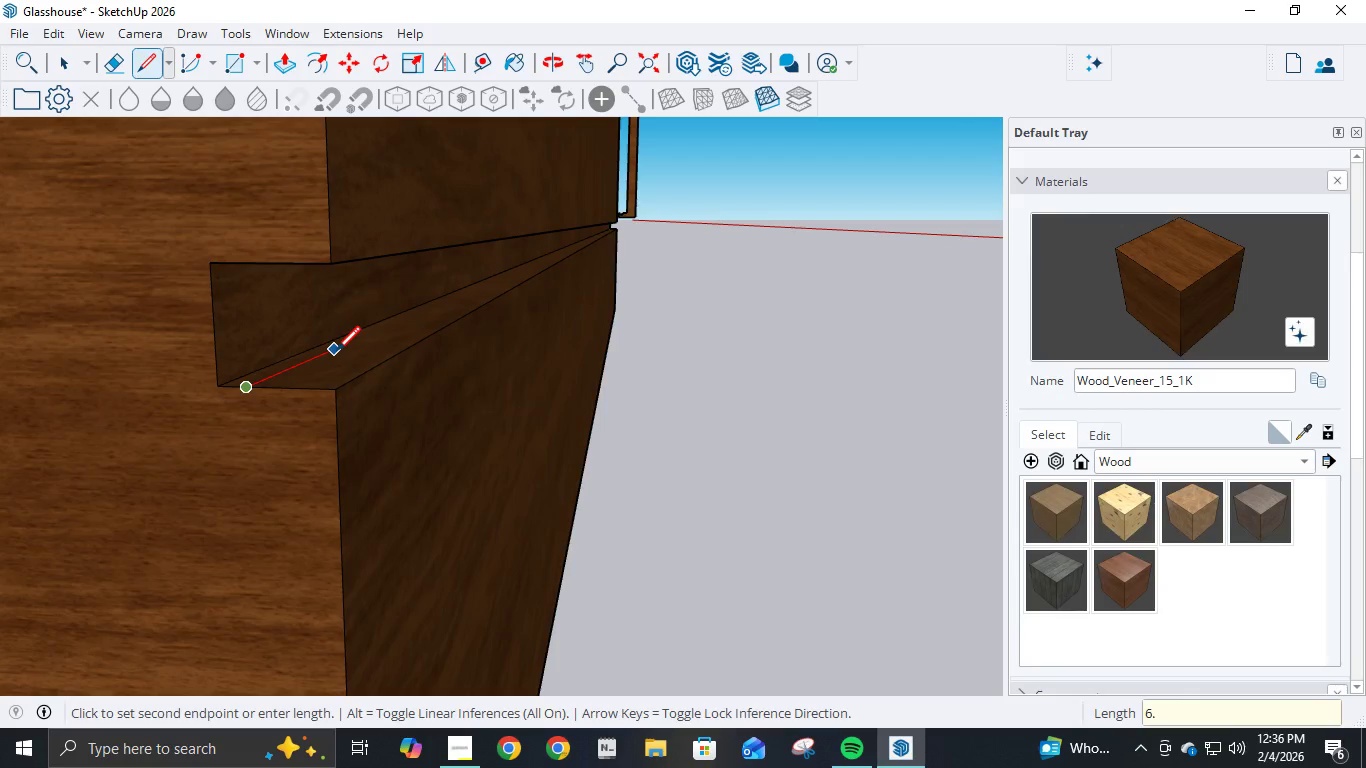 
key(NumpadDecimal)
 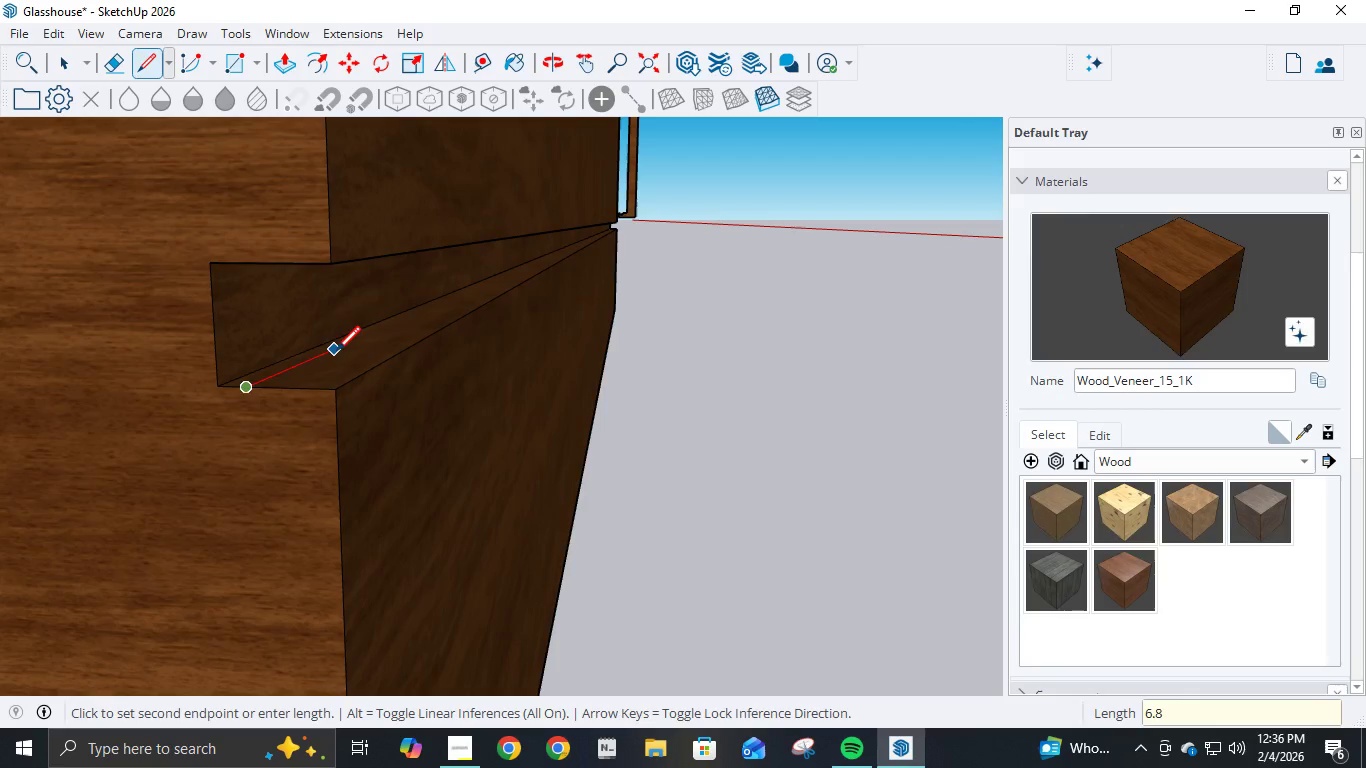 
key(Numpad8)
 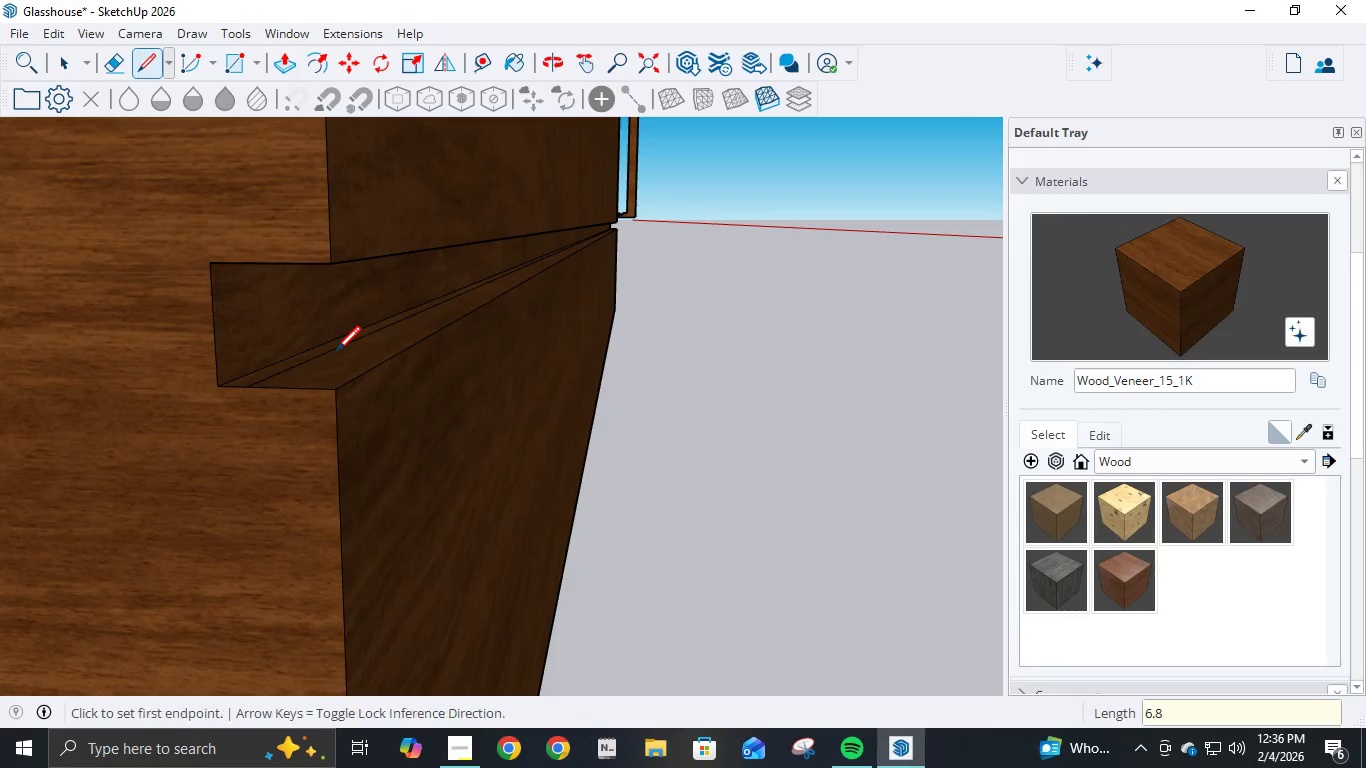 
key(NumpadEnter)
 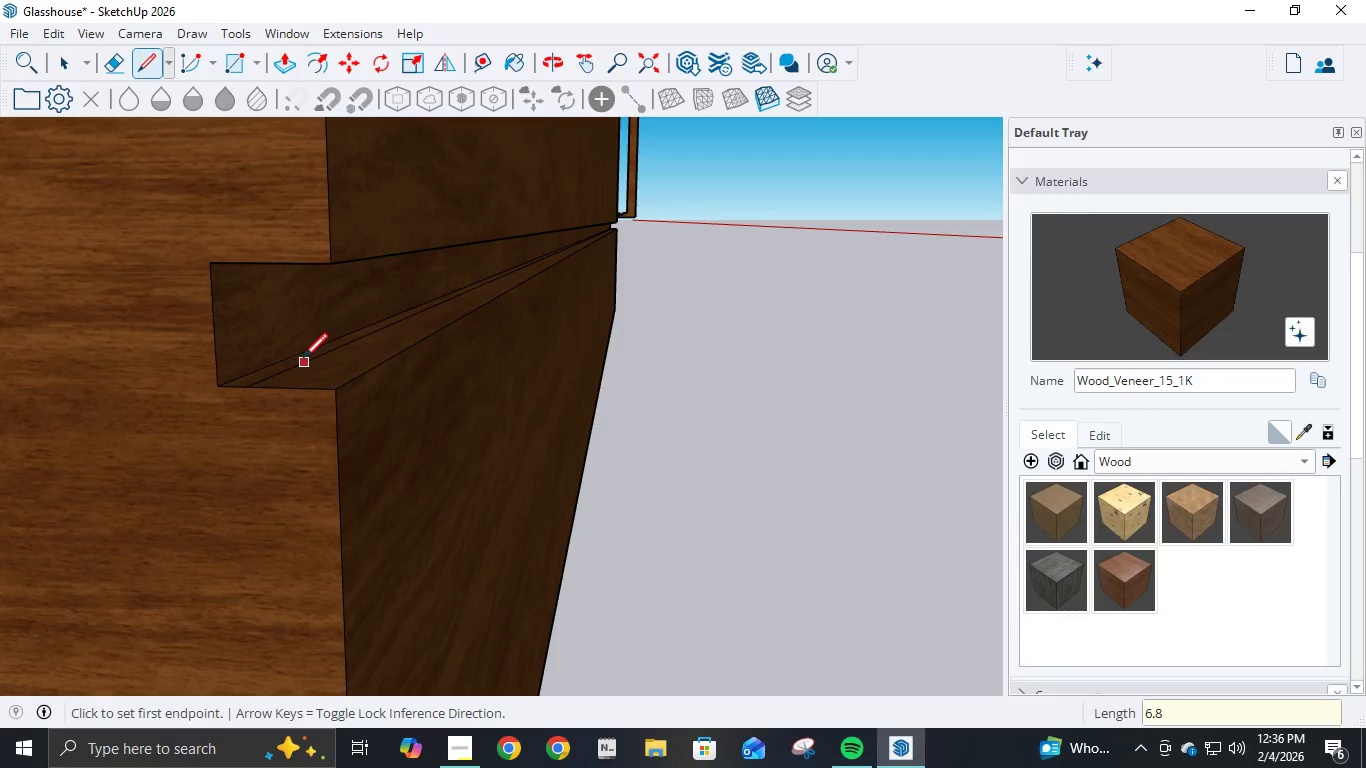 
key(P)
 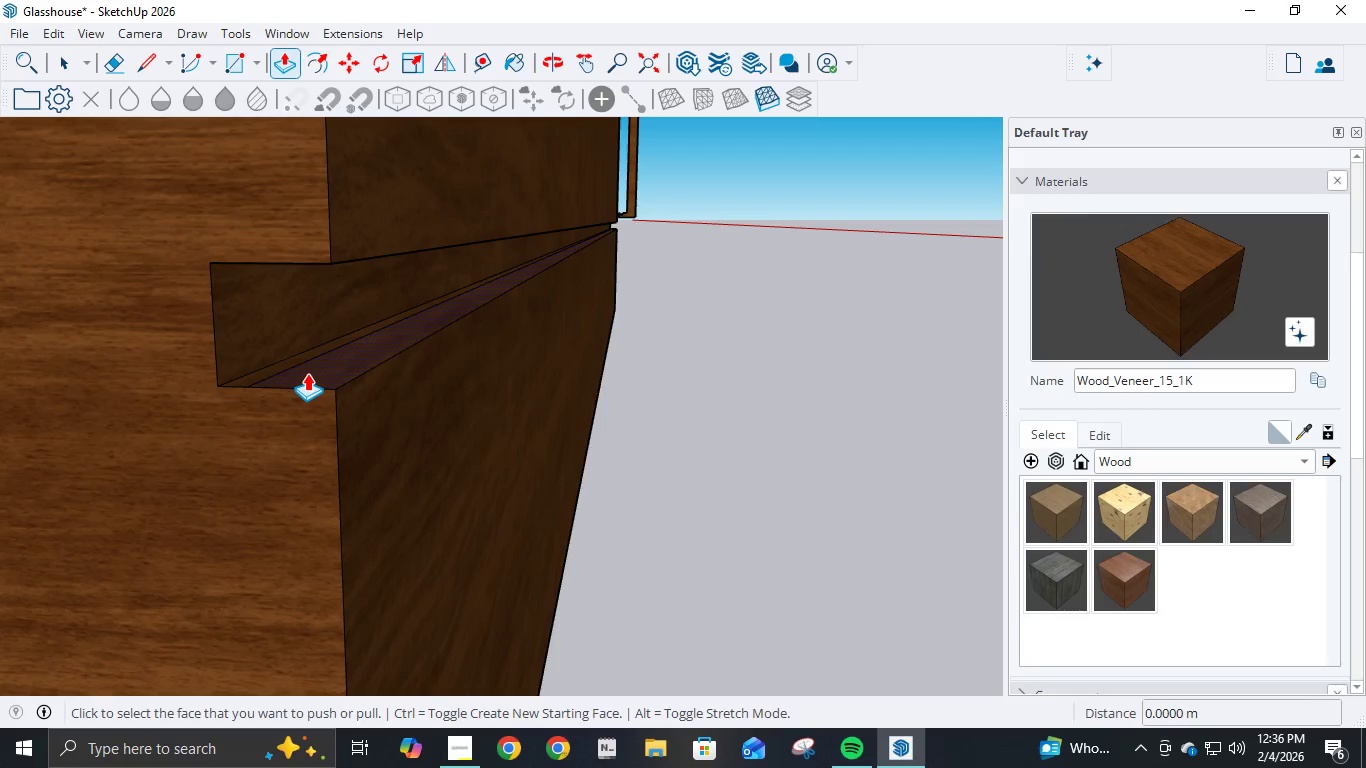 
left_click([307, 373])
 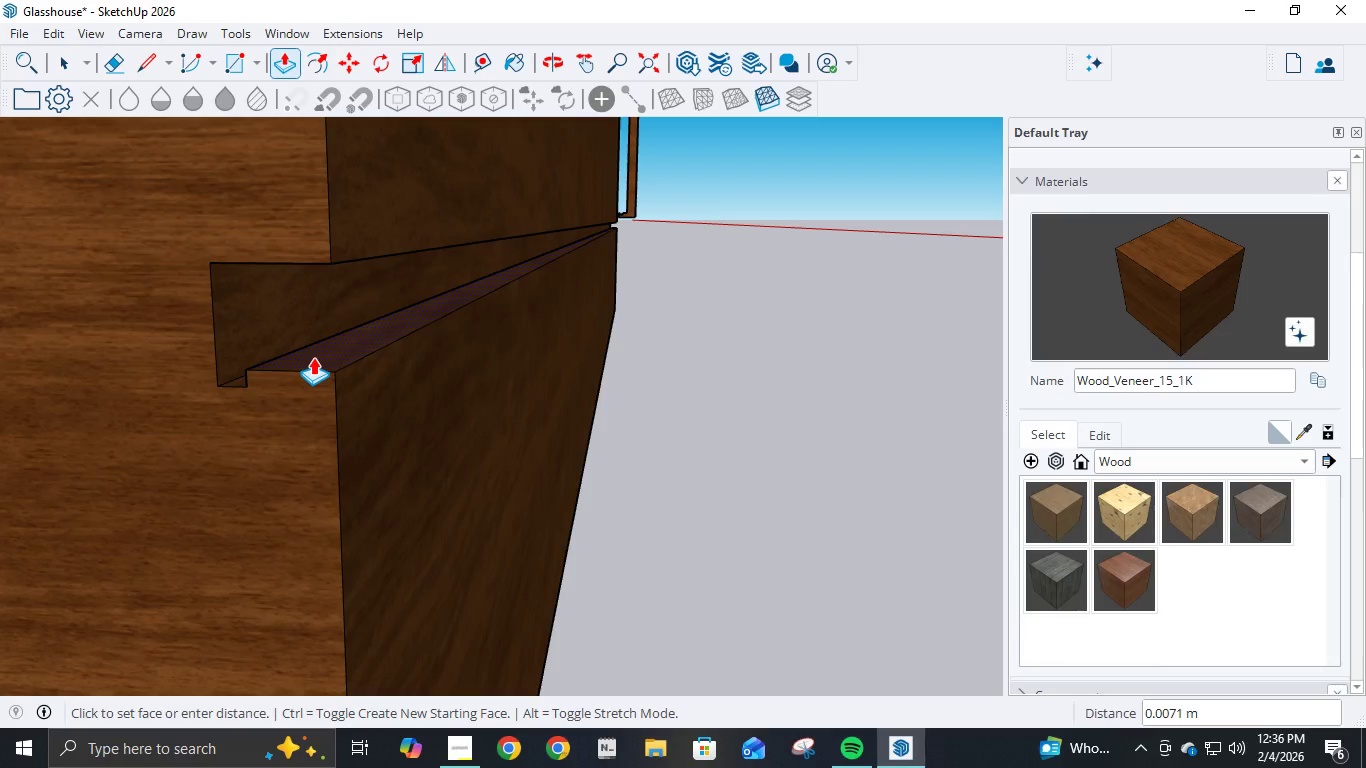 
key(NumpadDecimal)
 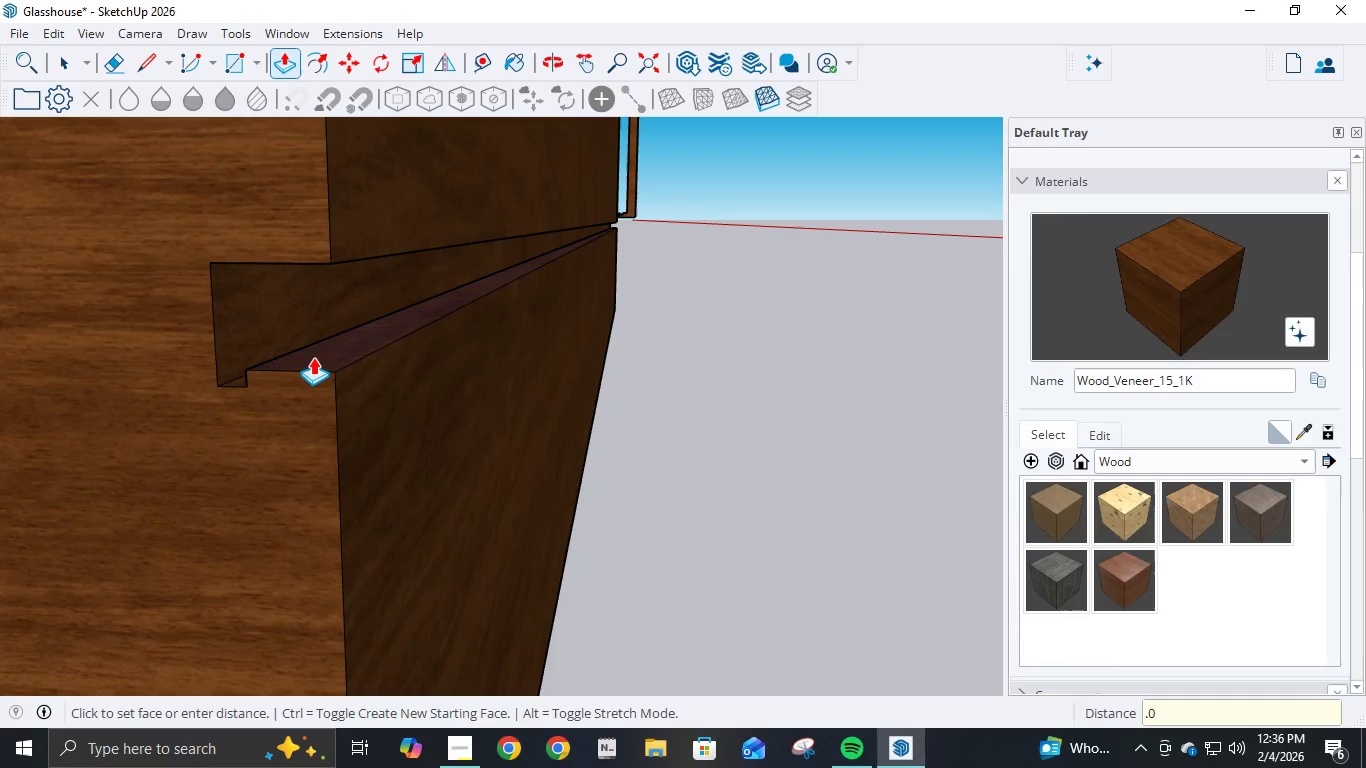 
key(Numpad0)
 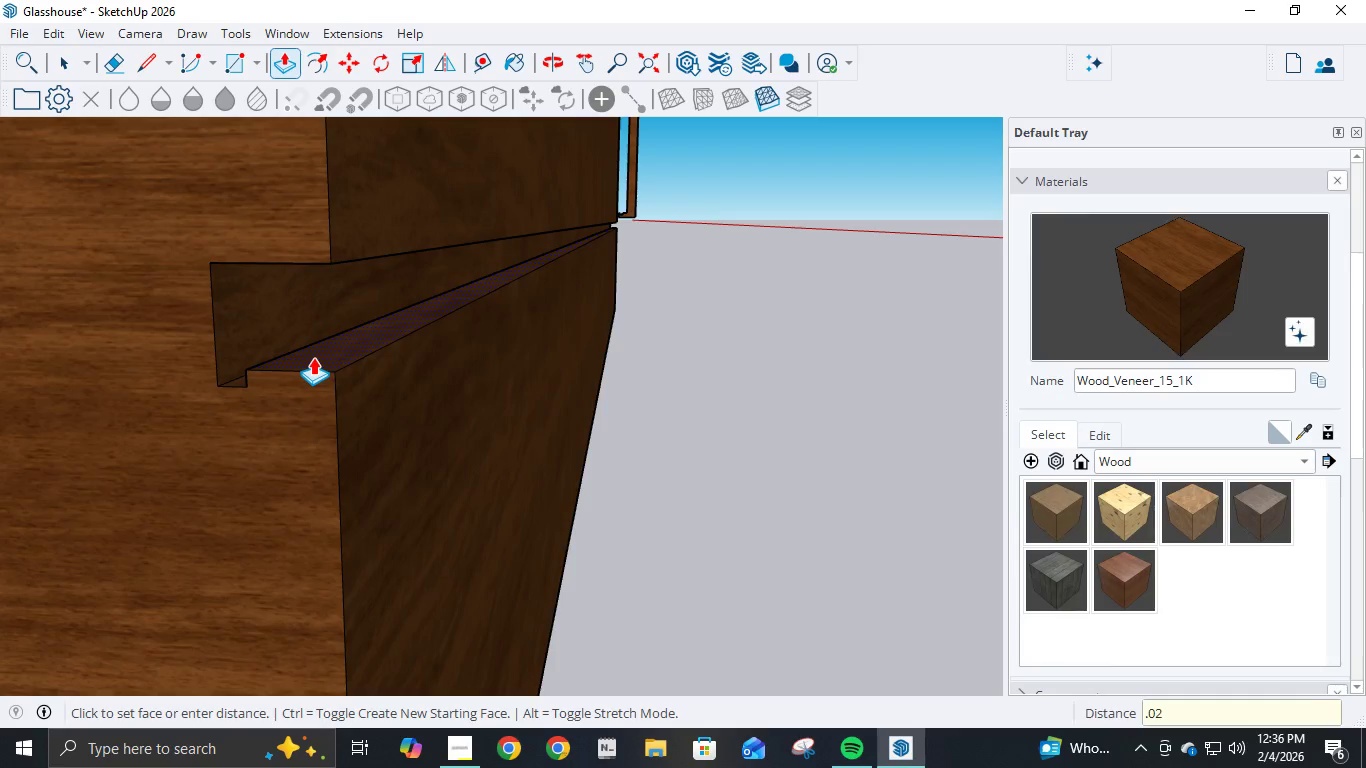 
key(Numpad2)
 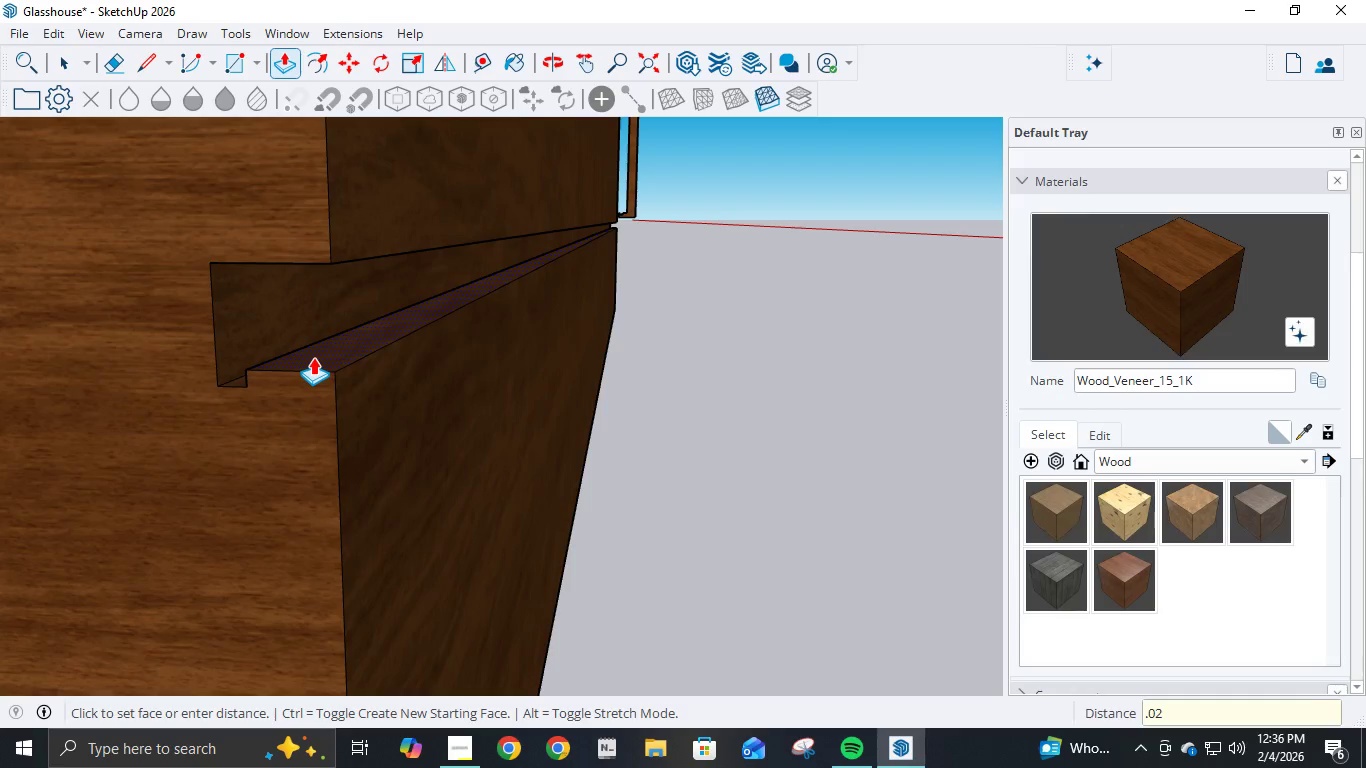 
key(NumpadEnter)
 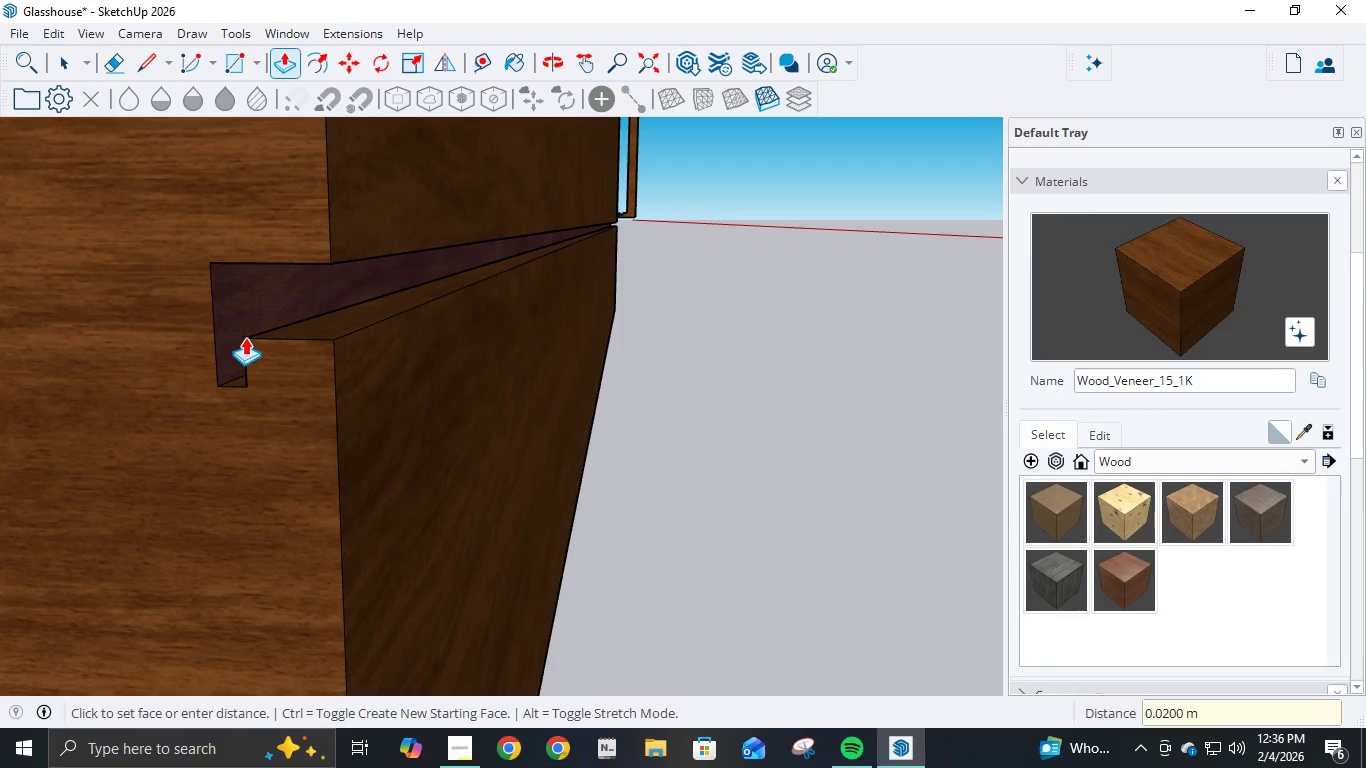 
key(P)
 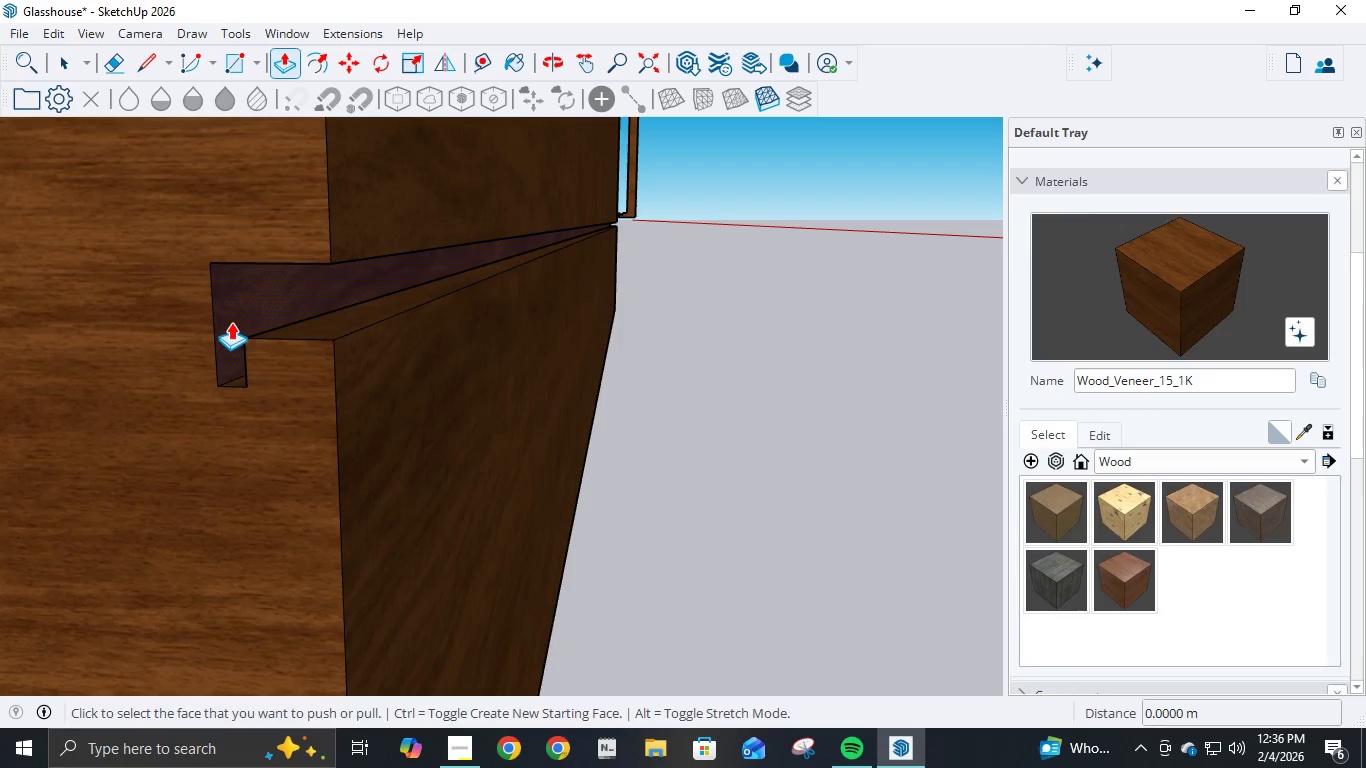 
left_click([231, 322])
 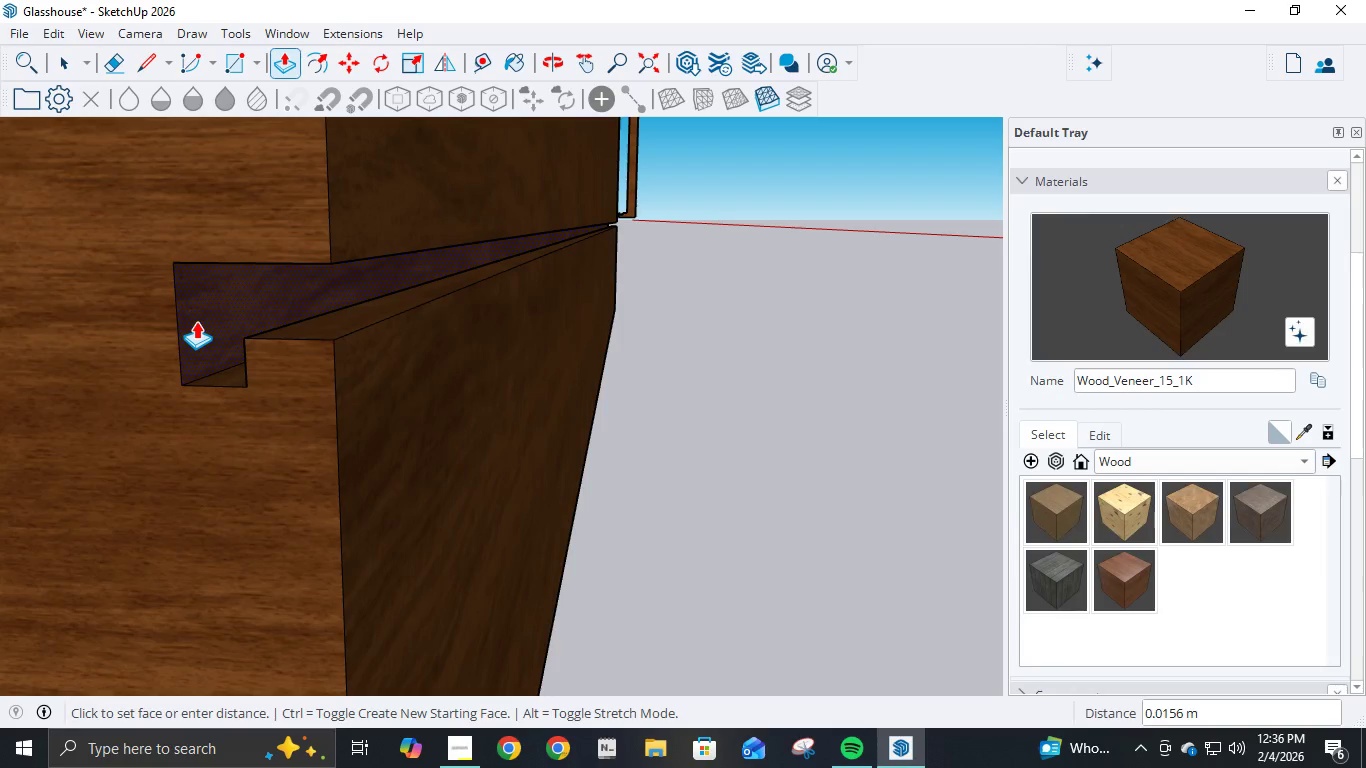 
key(NumpadDecimal)
 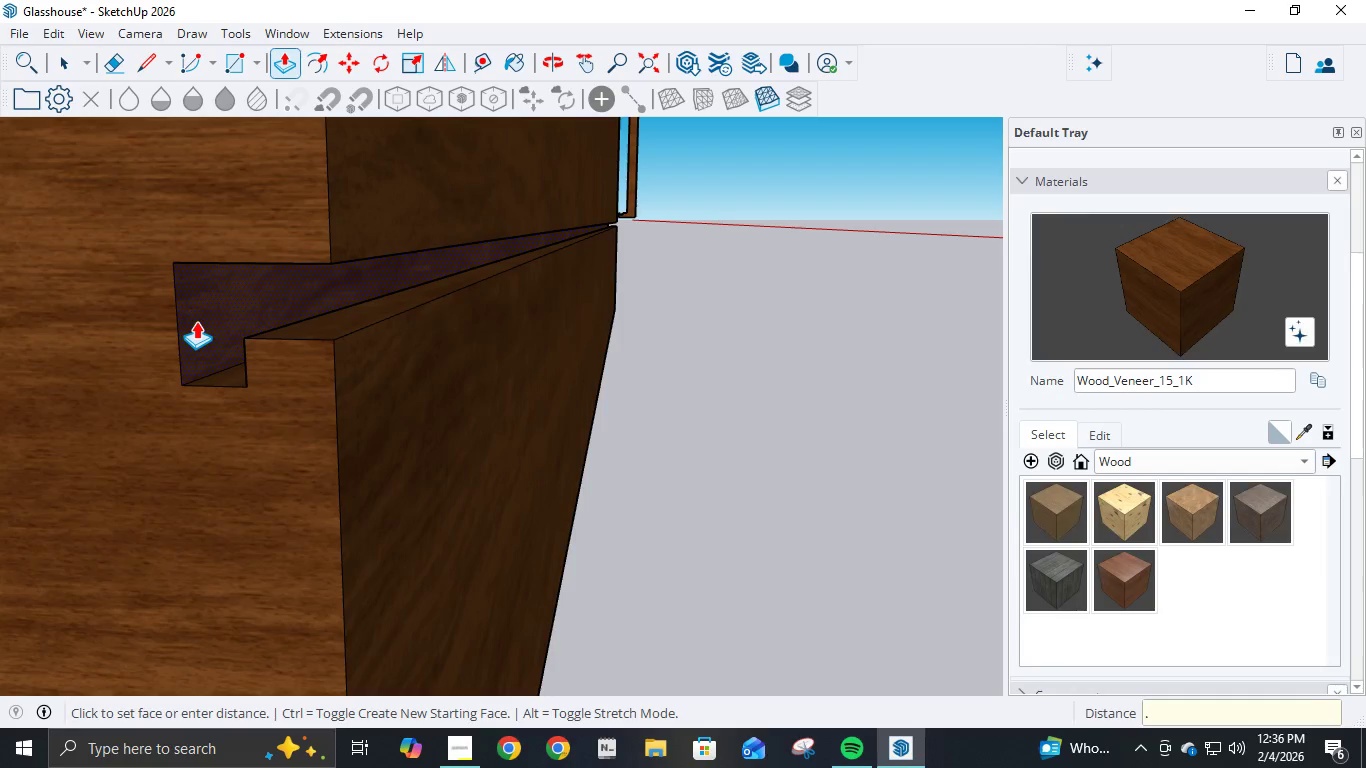 
key(Numpad0)
 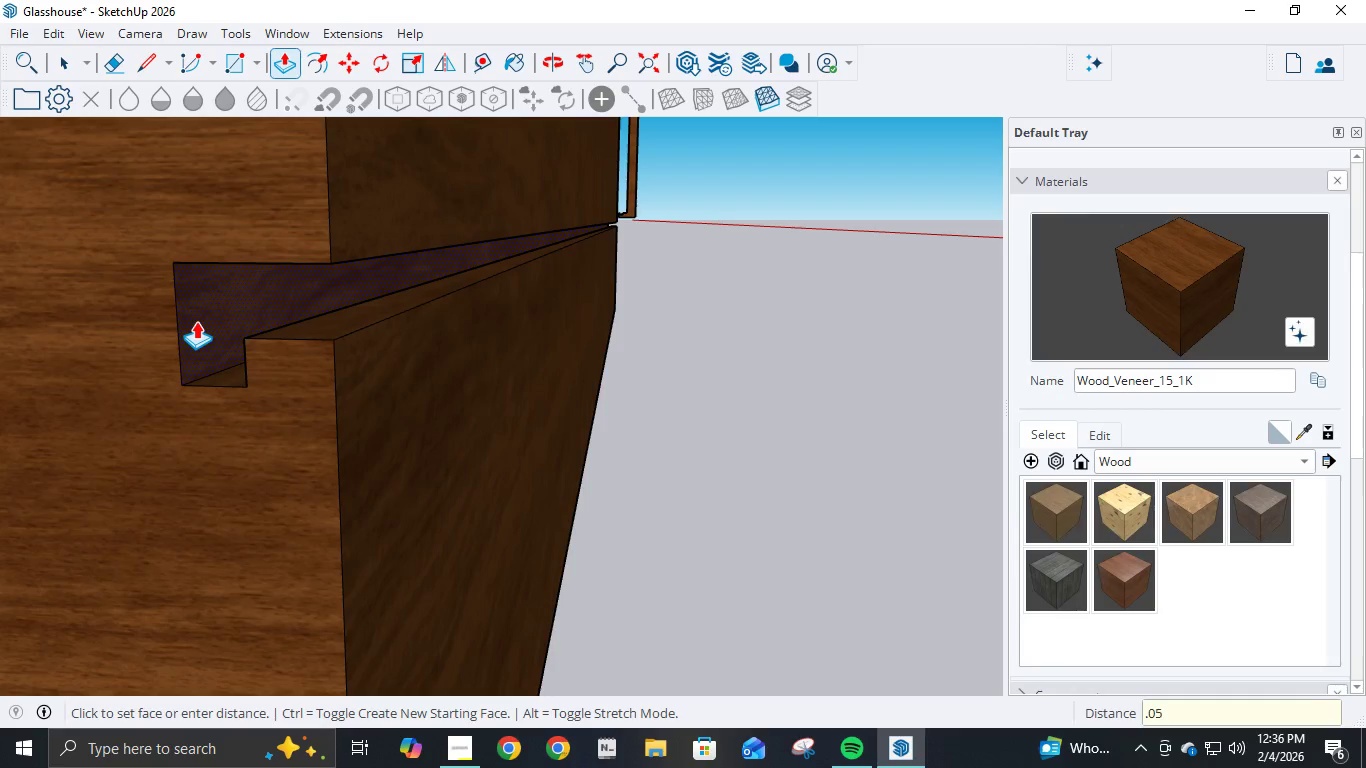 
key(Numpad5)
 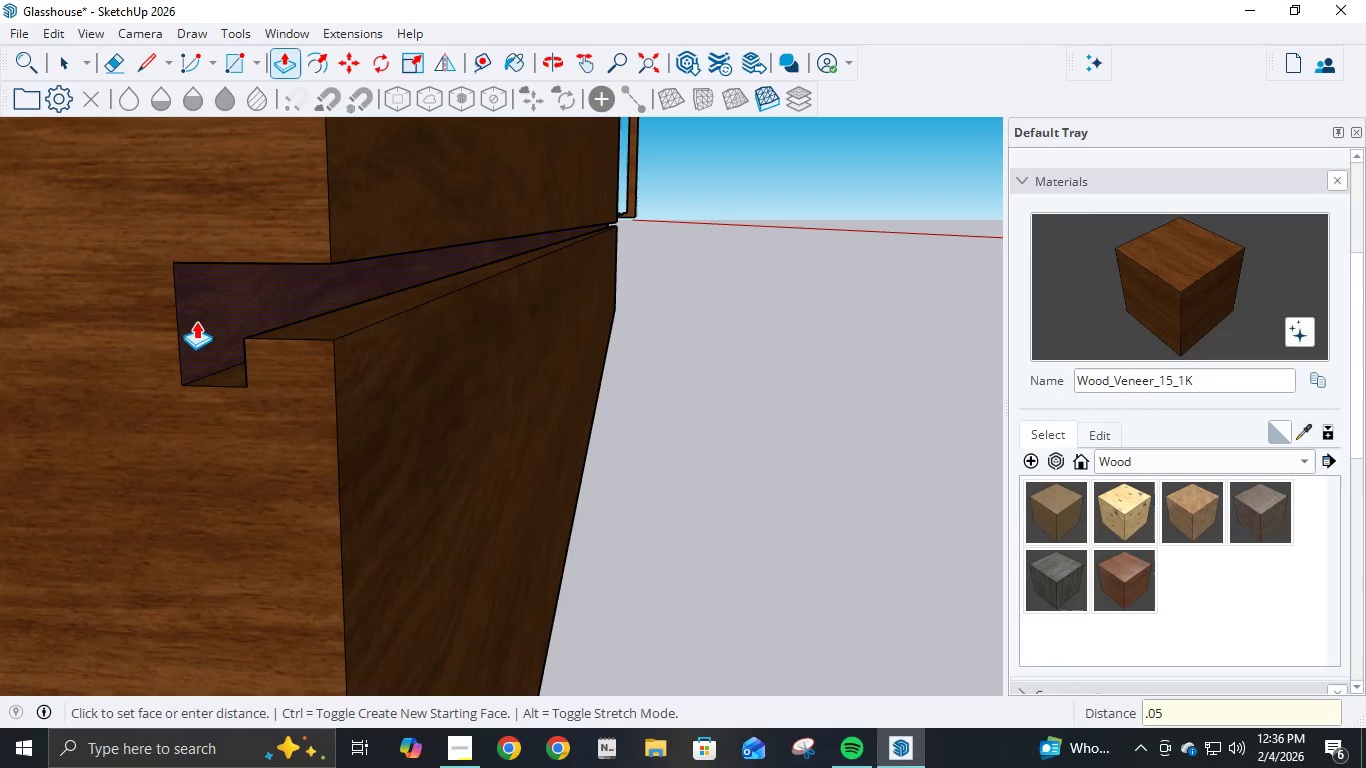 
key(NumpadEnter)
 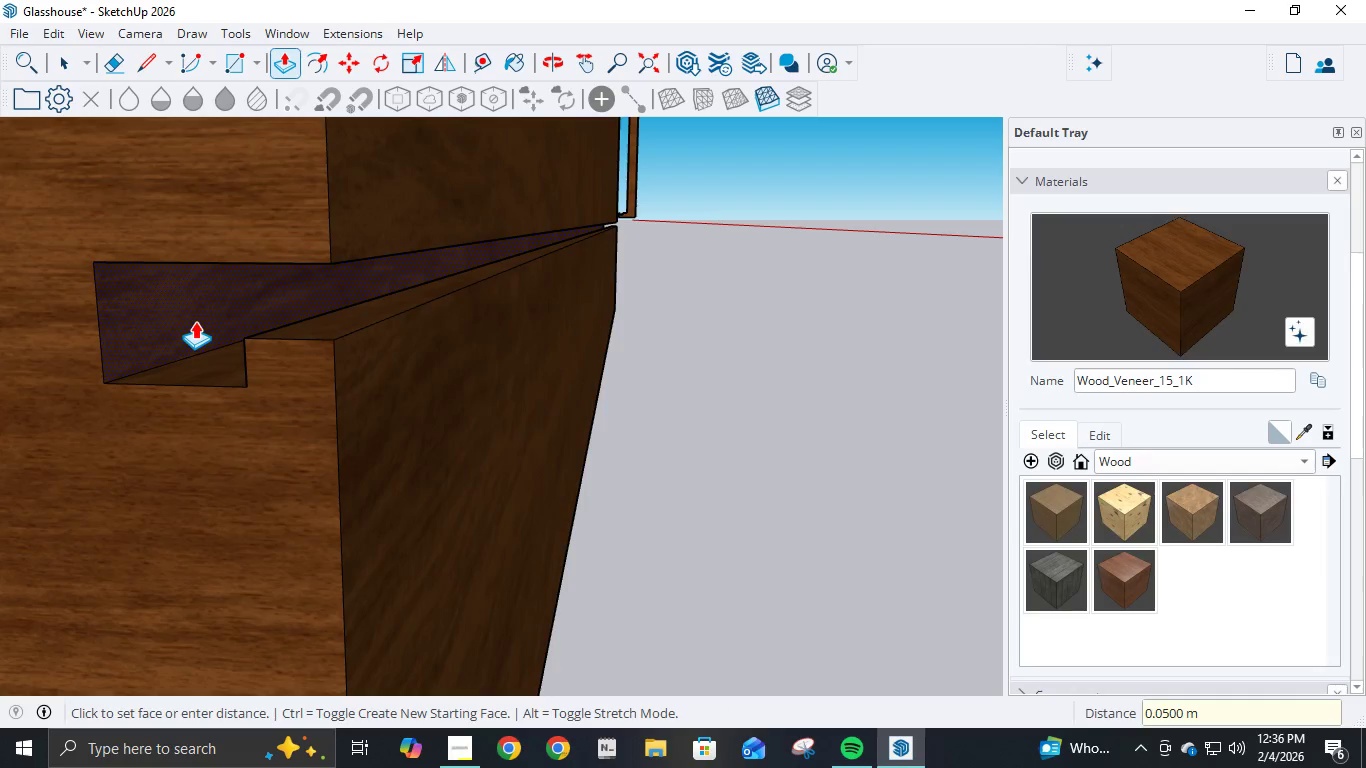 
key(Control+Z)
 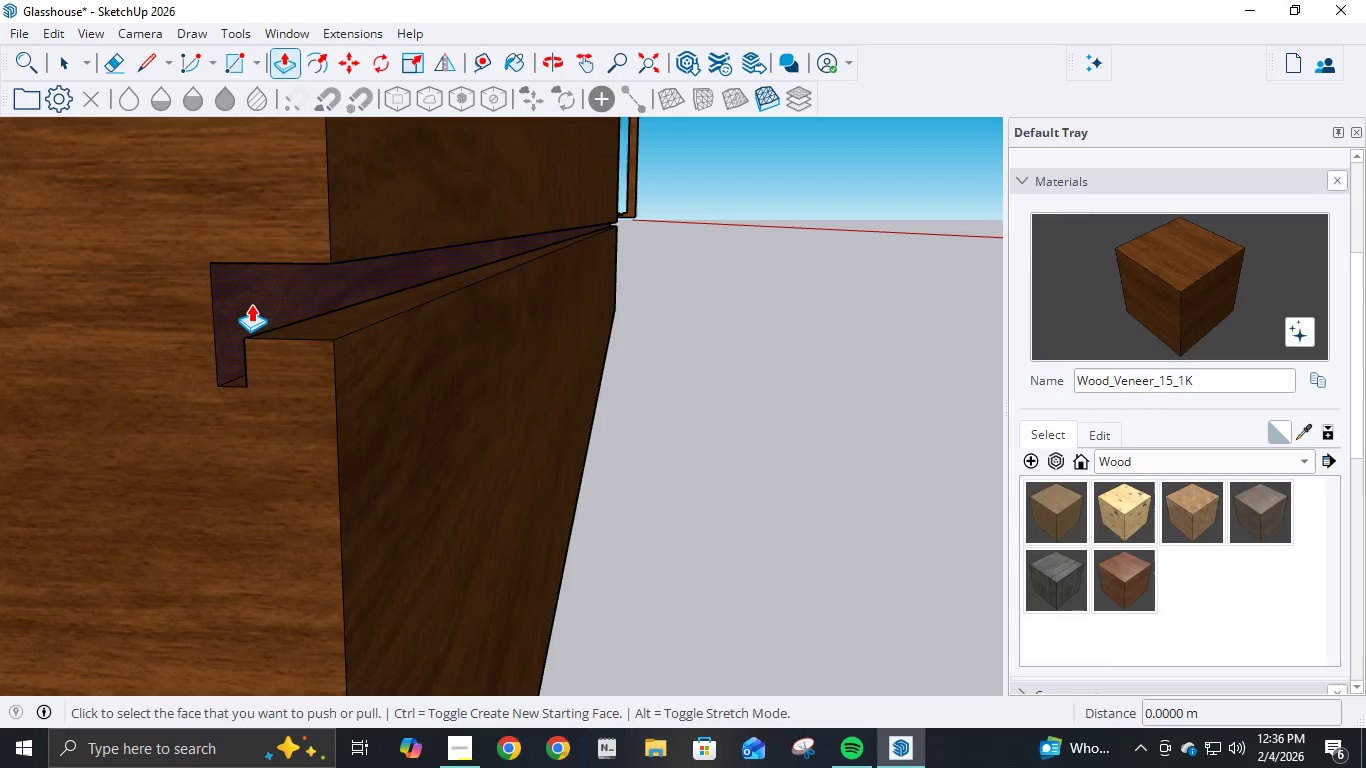 
left_click([251, 304])
 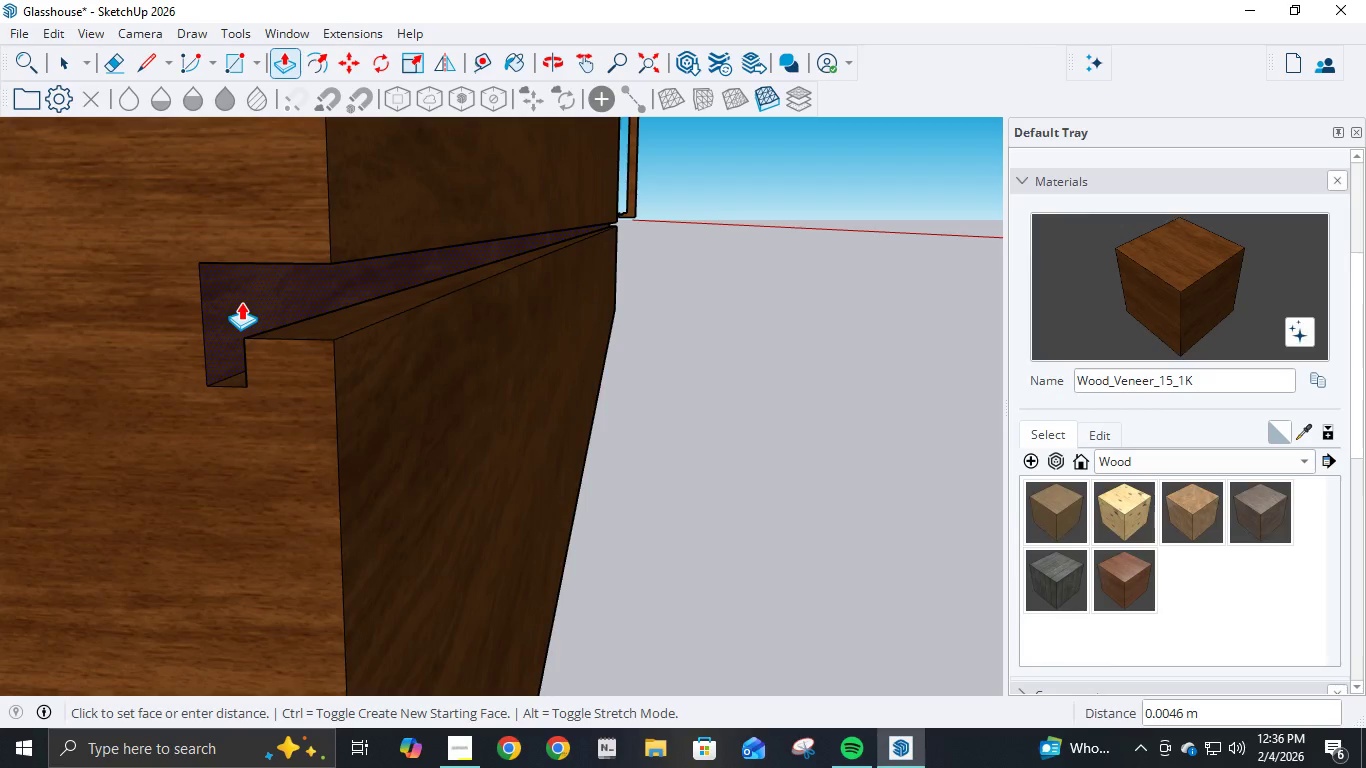 
key(NumpadDecimal)
 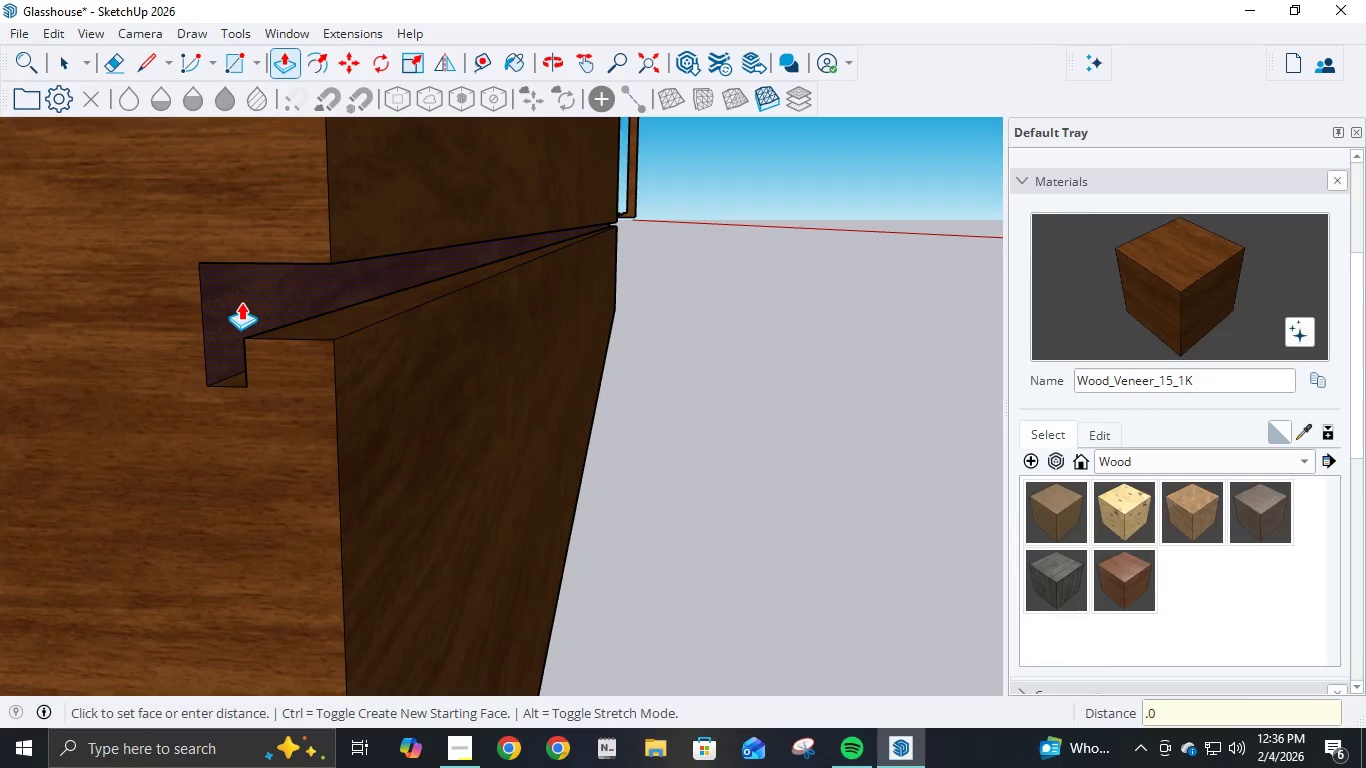 
key(Numpad0)
 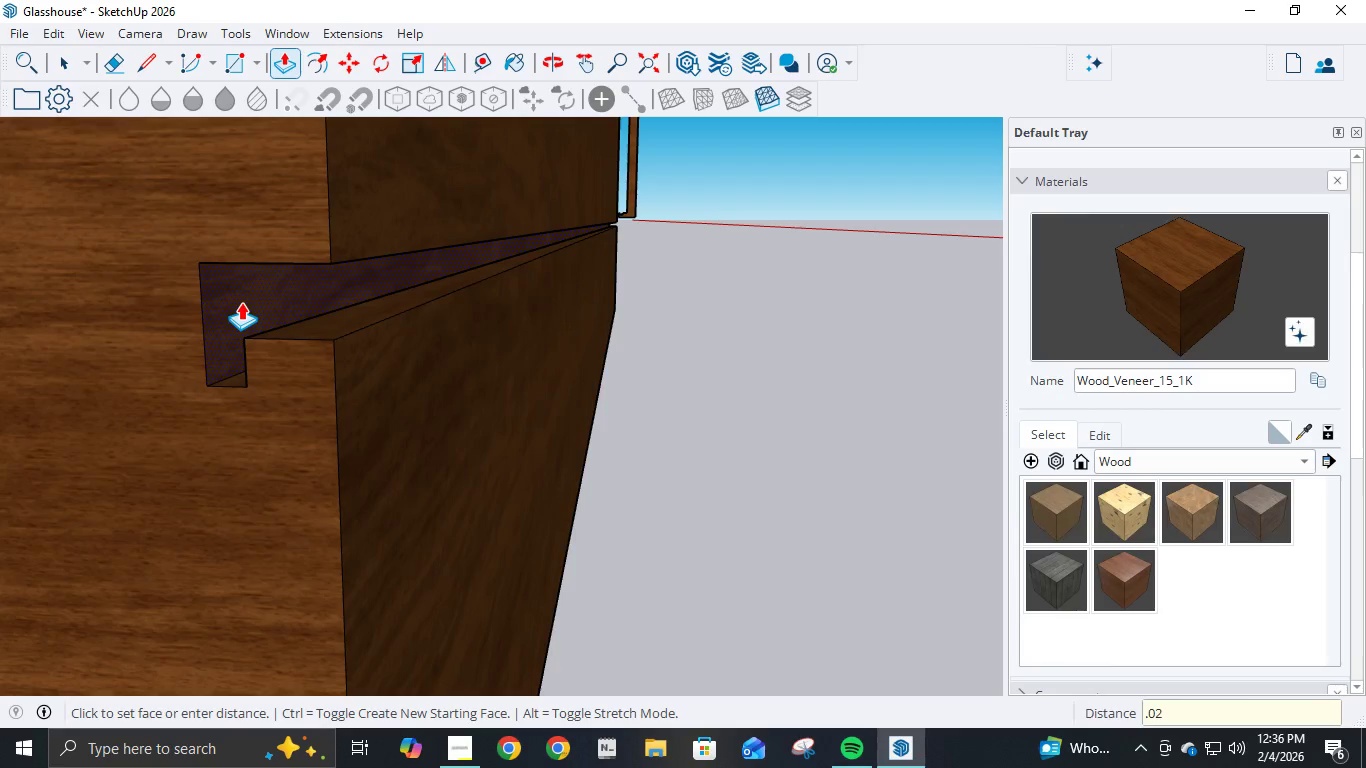 
key(Numpad2)
 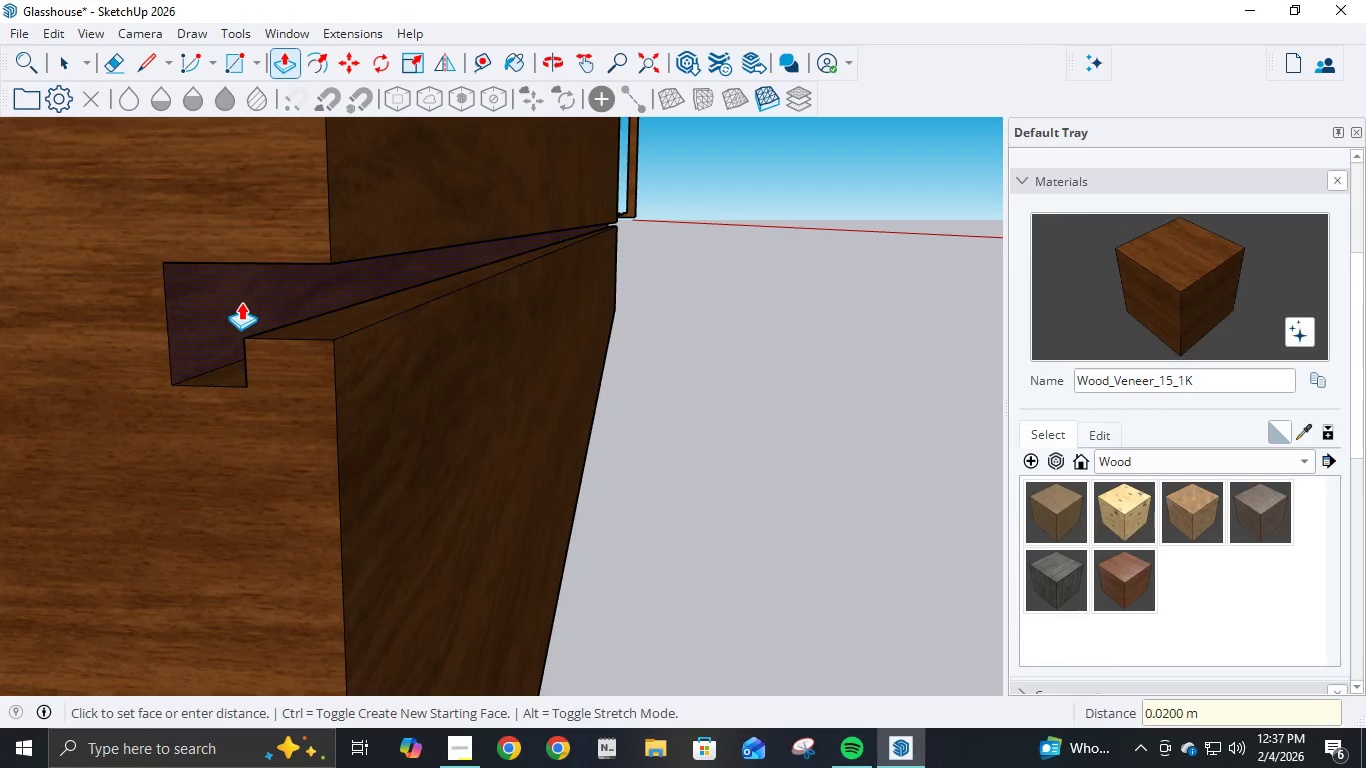 
key(NumpadEnter)
 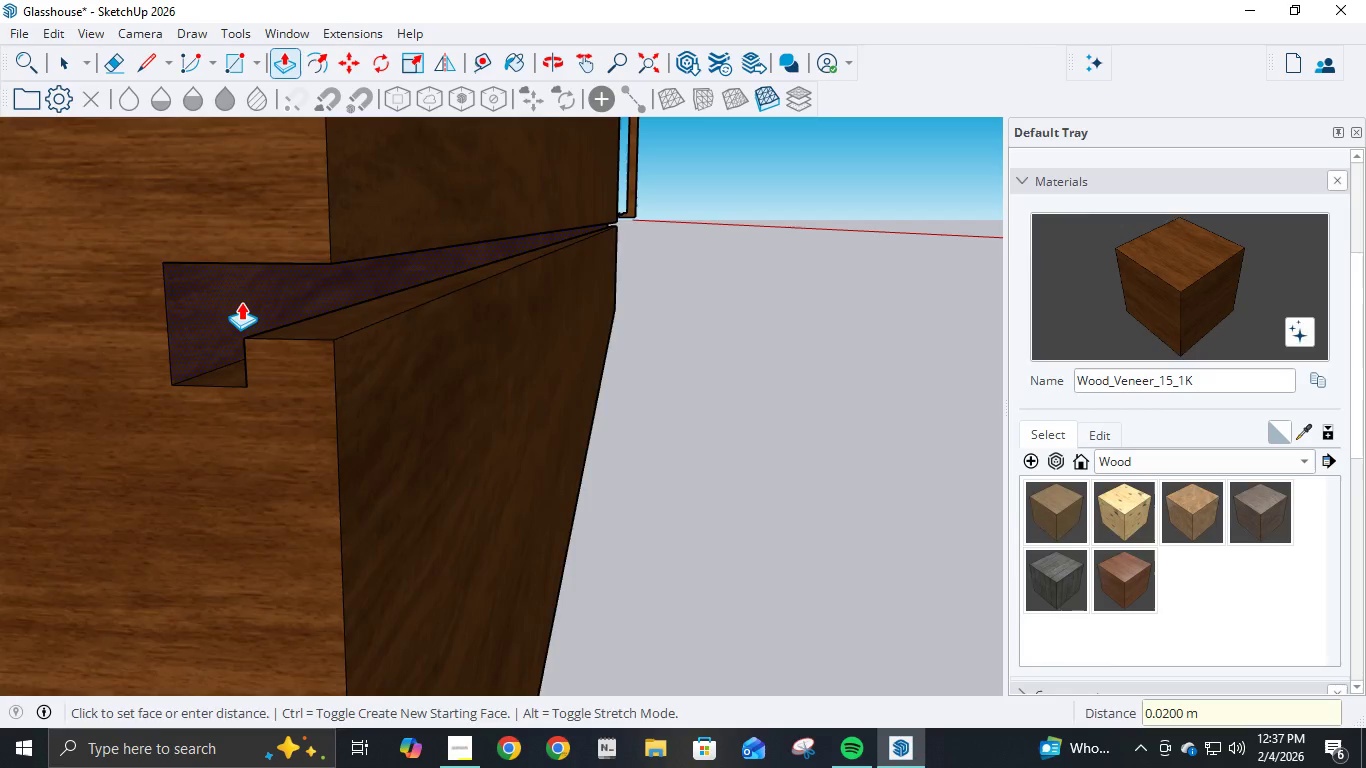 
scroll: coordinate [241, 302], scroll_direction: down, amount: 3.0
 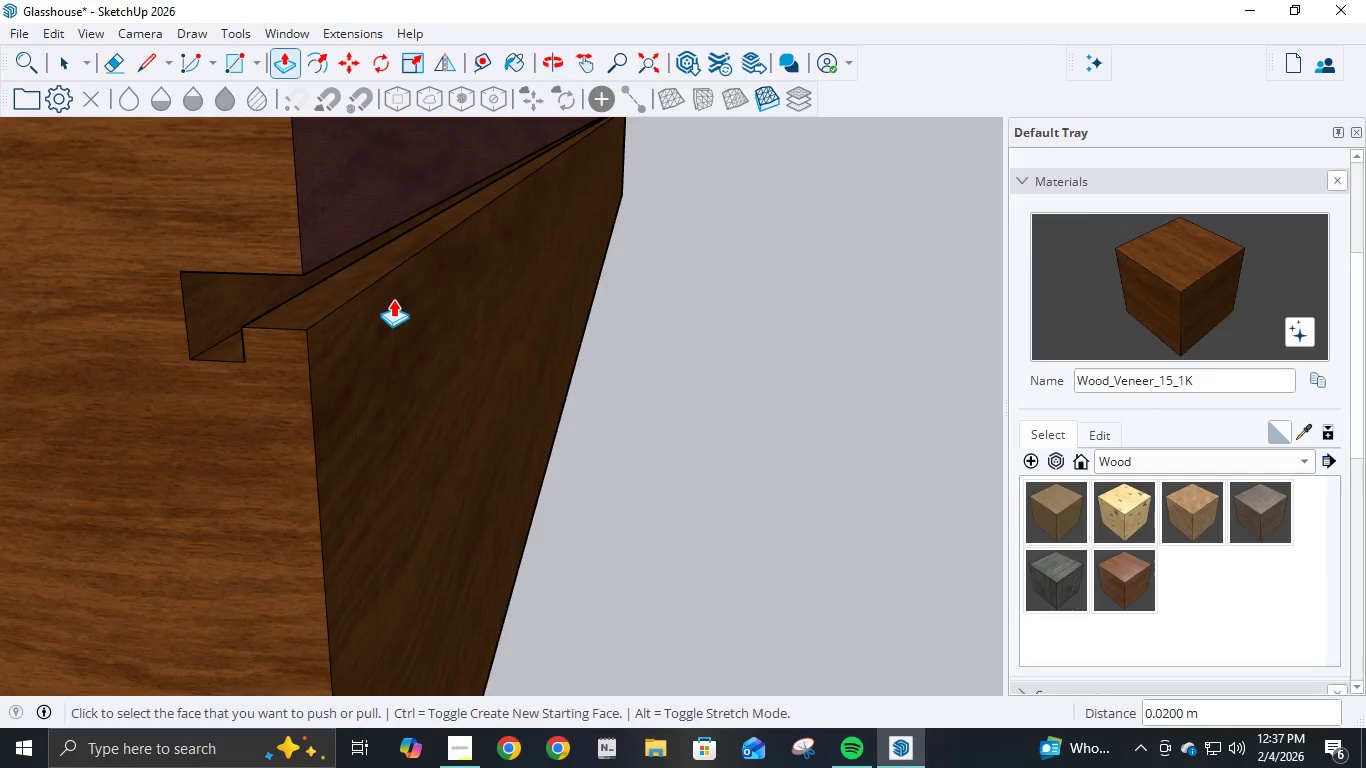 
key(Control+Z)
 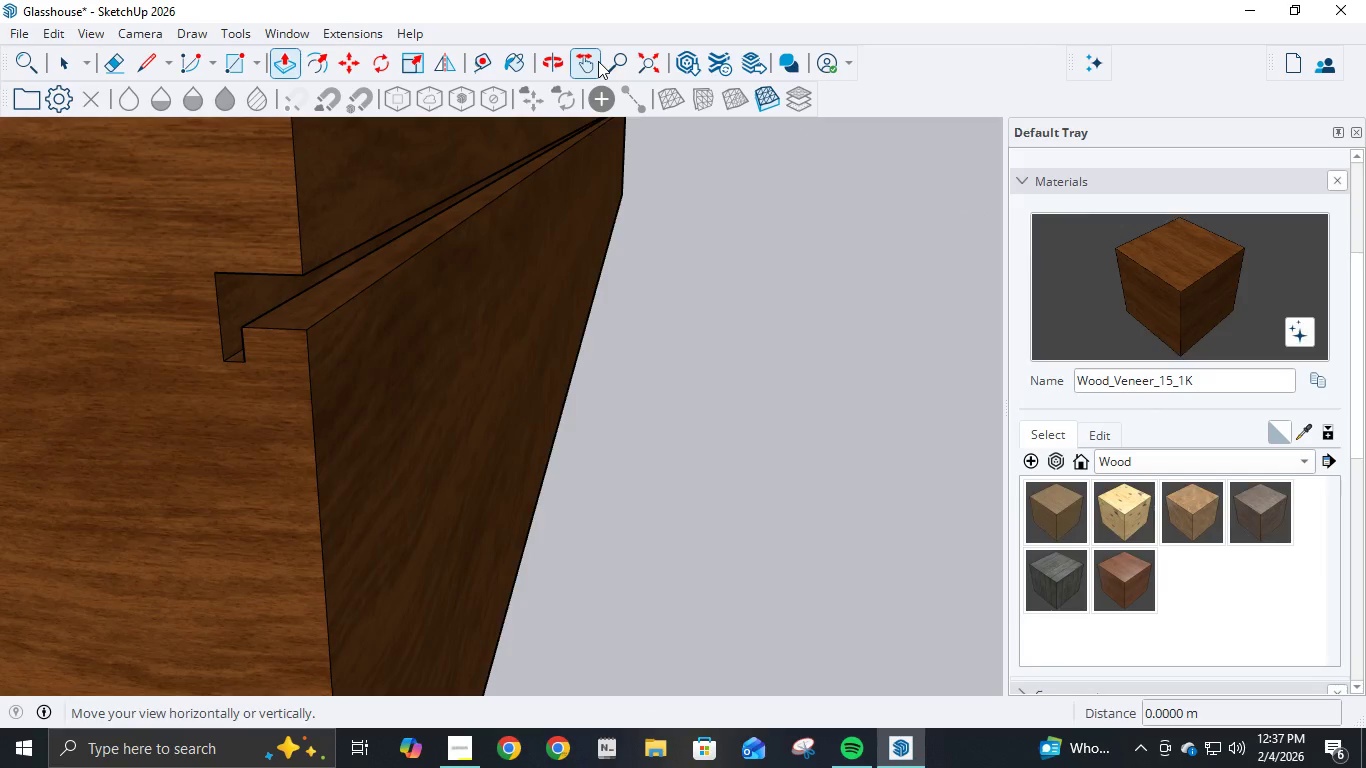 
hold_key(key=ShiftLeft, duration=1.5)
 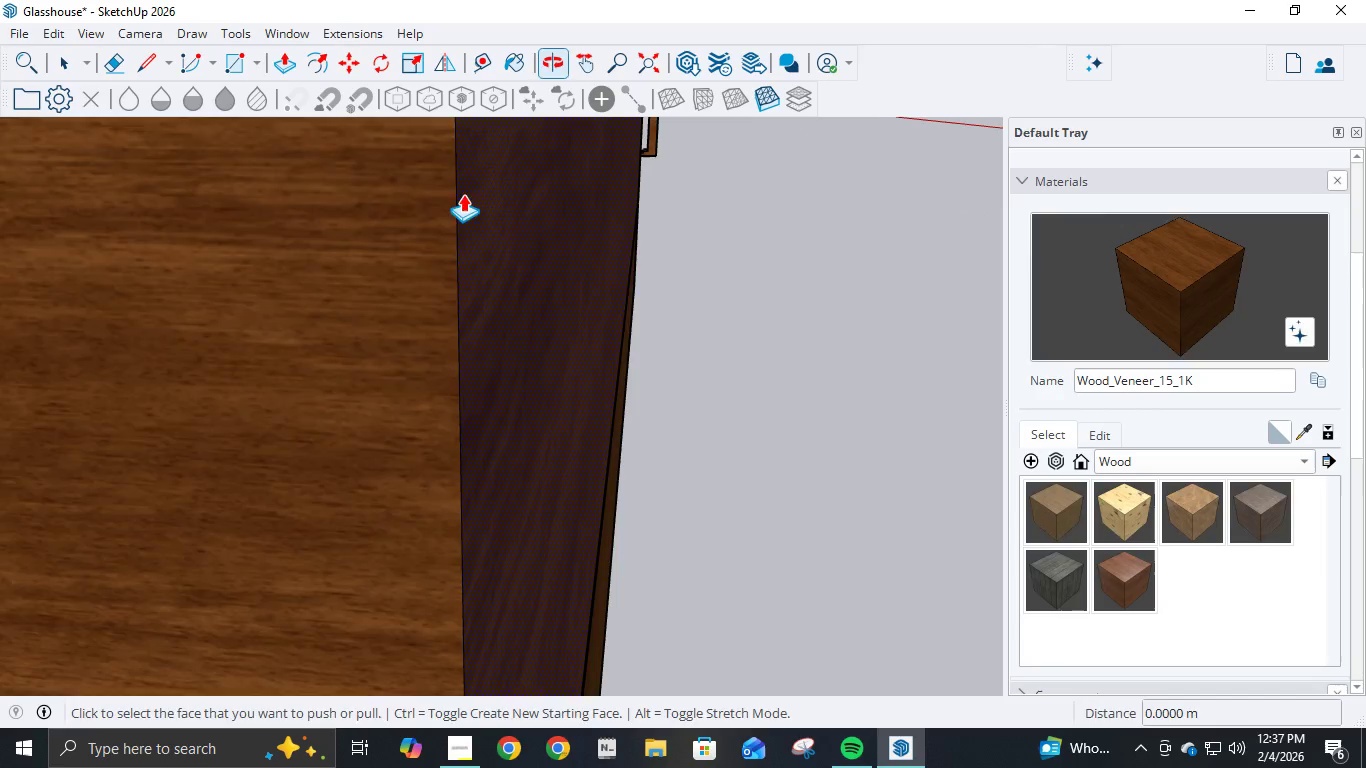 
hold_key(key=ShiftLeft, duration=1.53)
 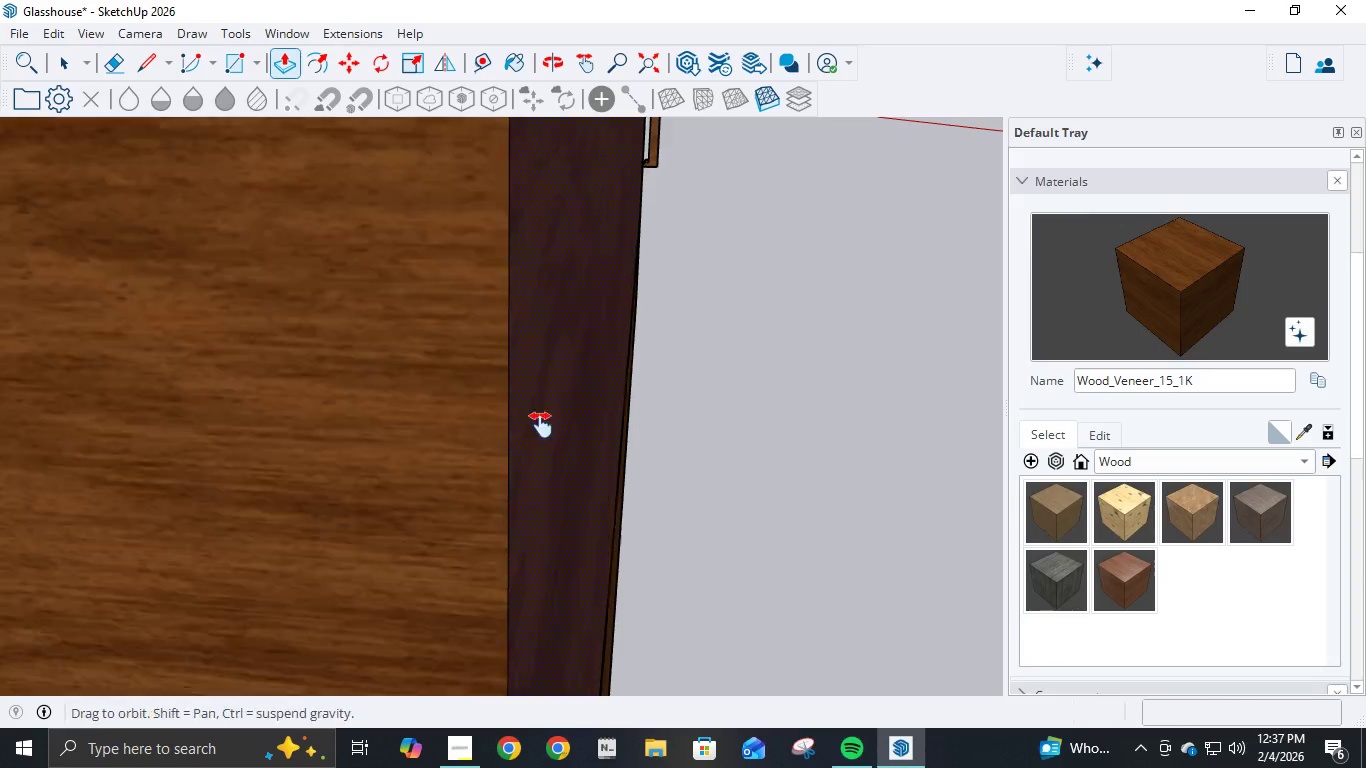 
hold_key(key=ShiftLeft, duration=1.5)
 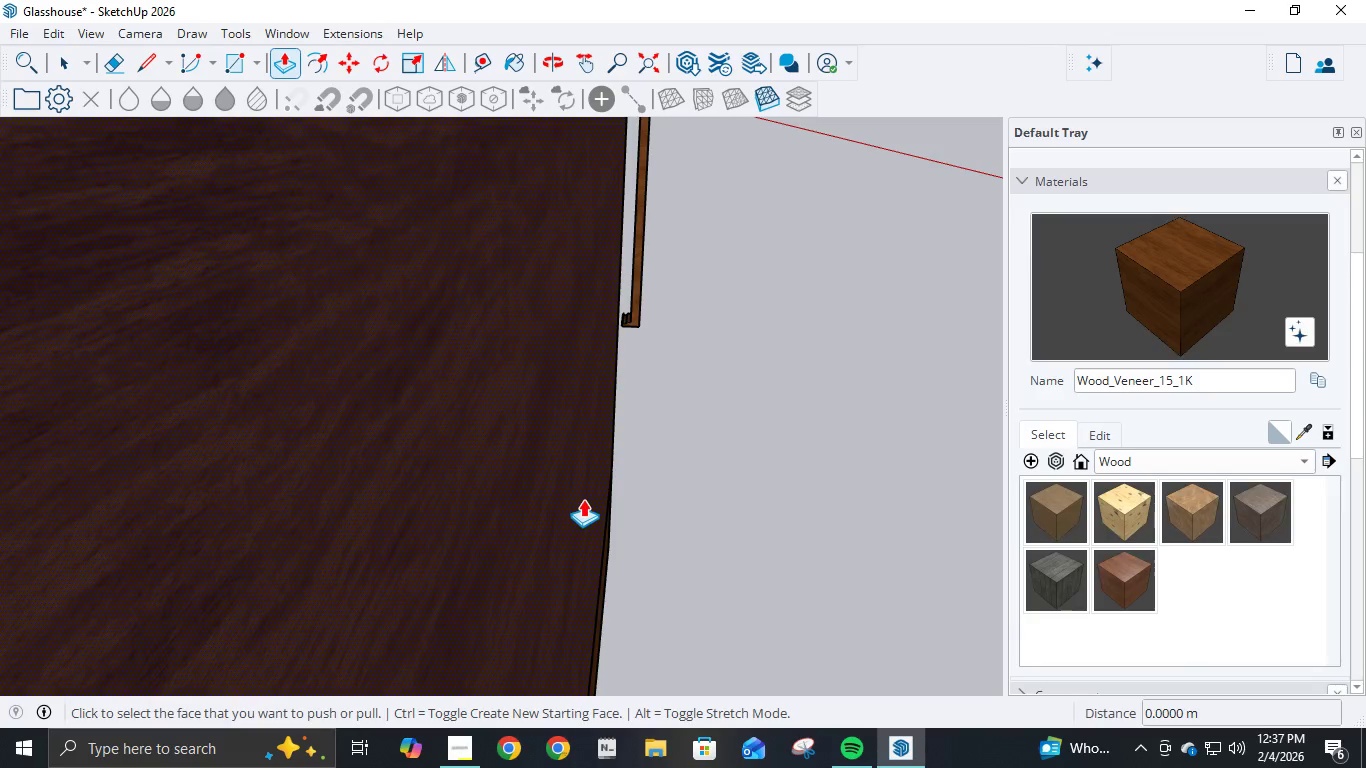 
key(Shift+ShiftLeft)
 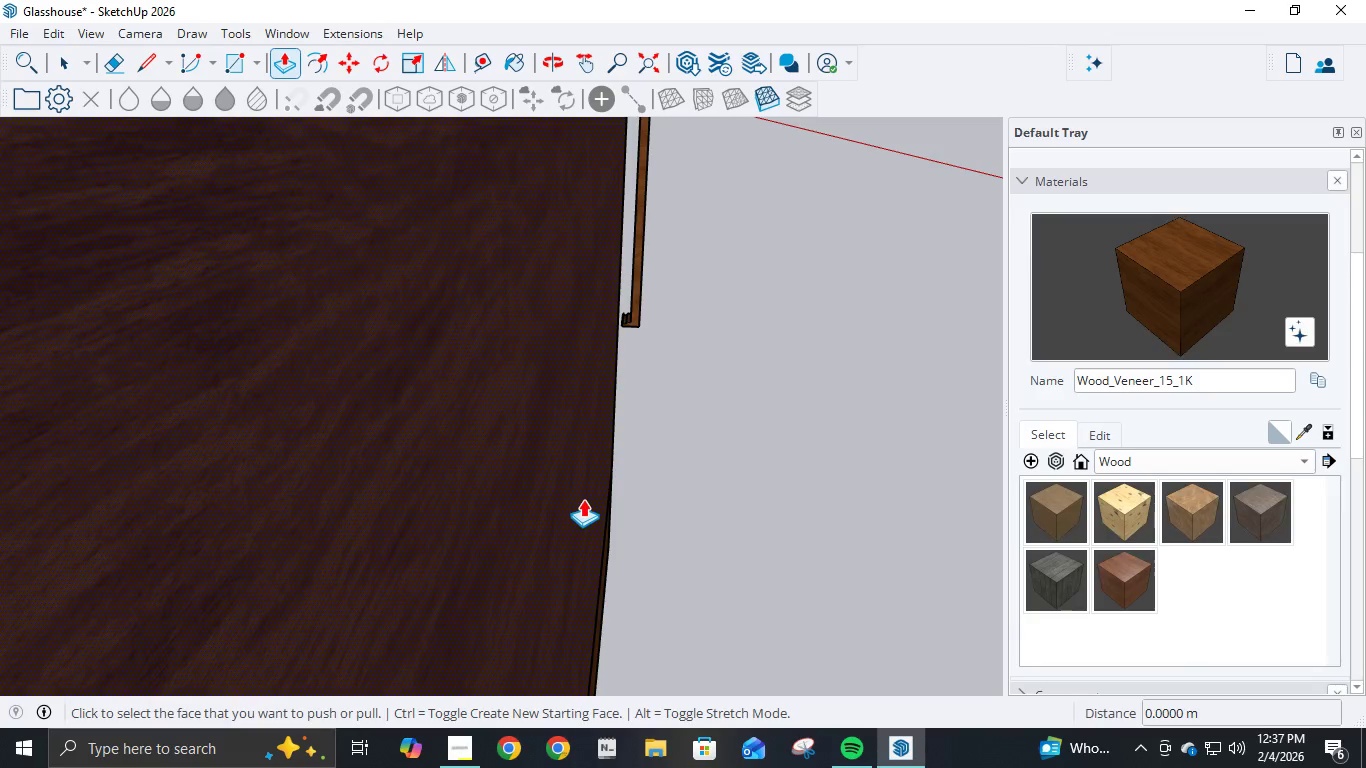 
key(Shift+ShiftLeft)
 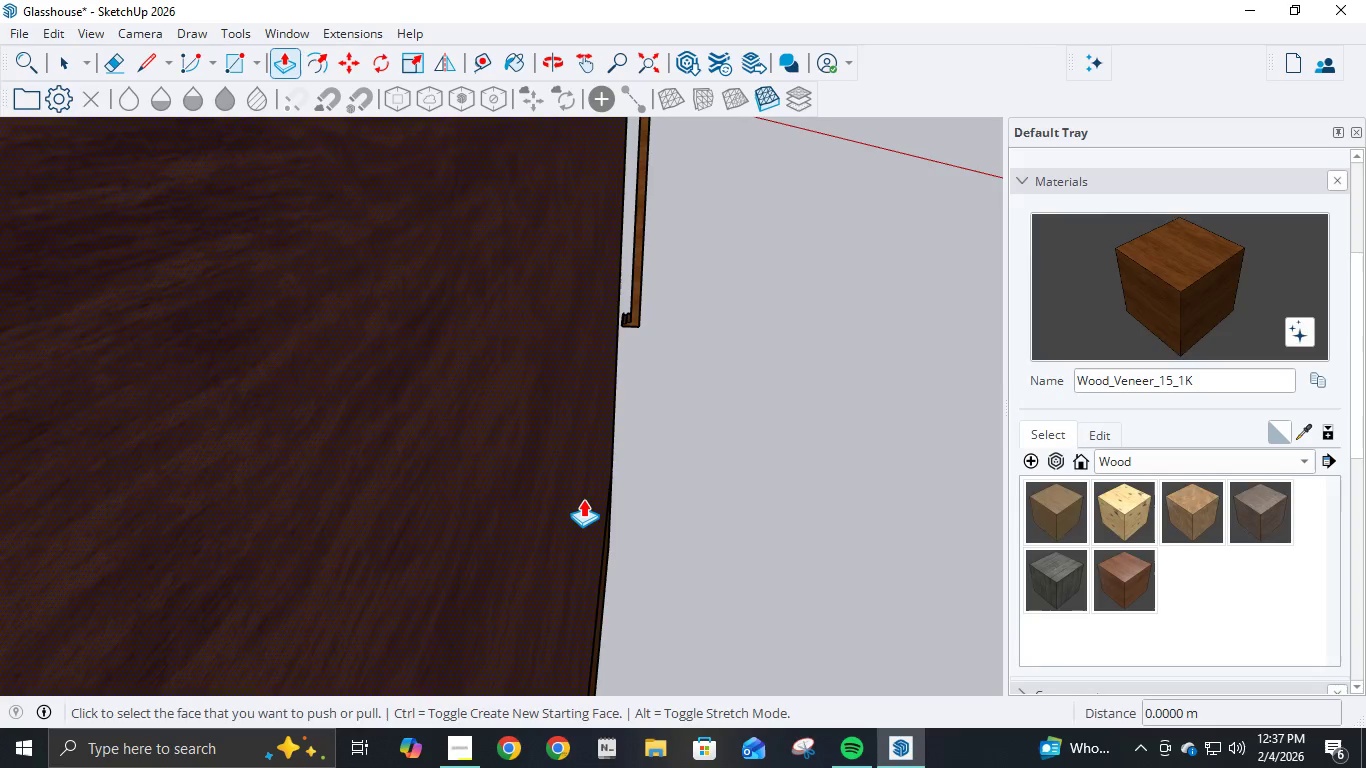 
key(Shift+ShiftLeft)
 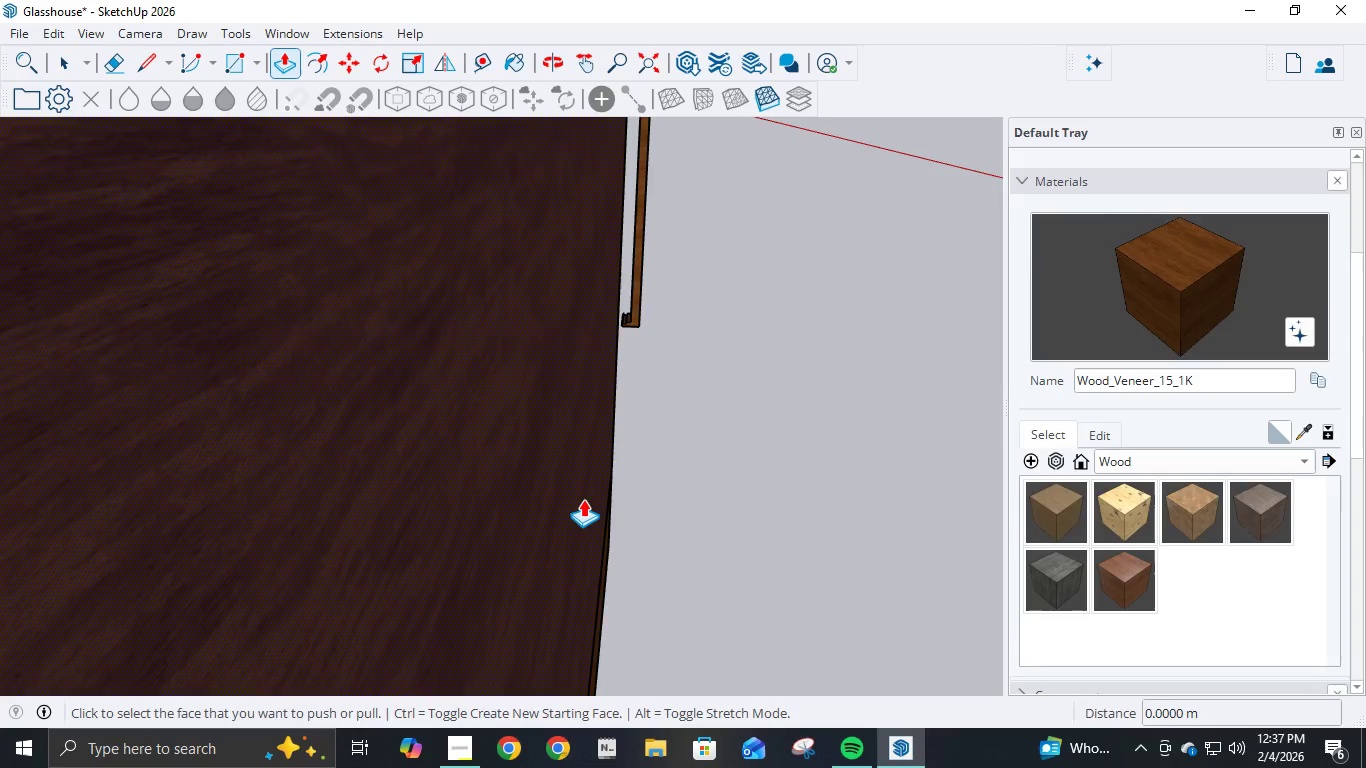 
key(Shift+ShiftLeft)
 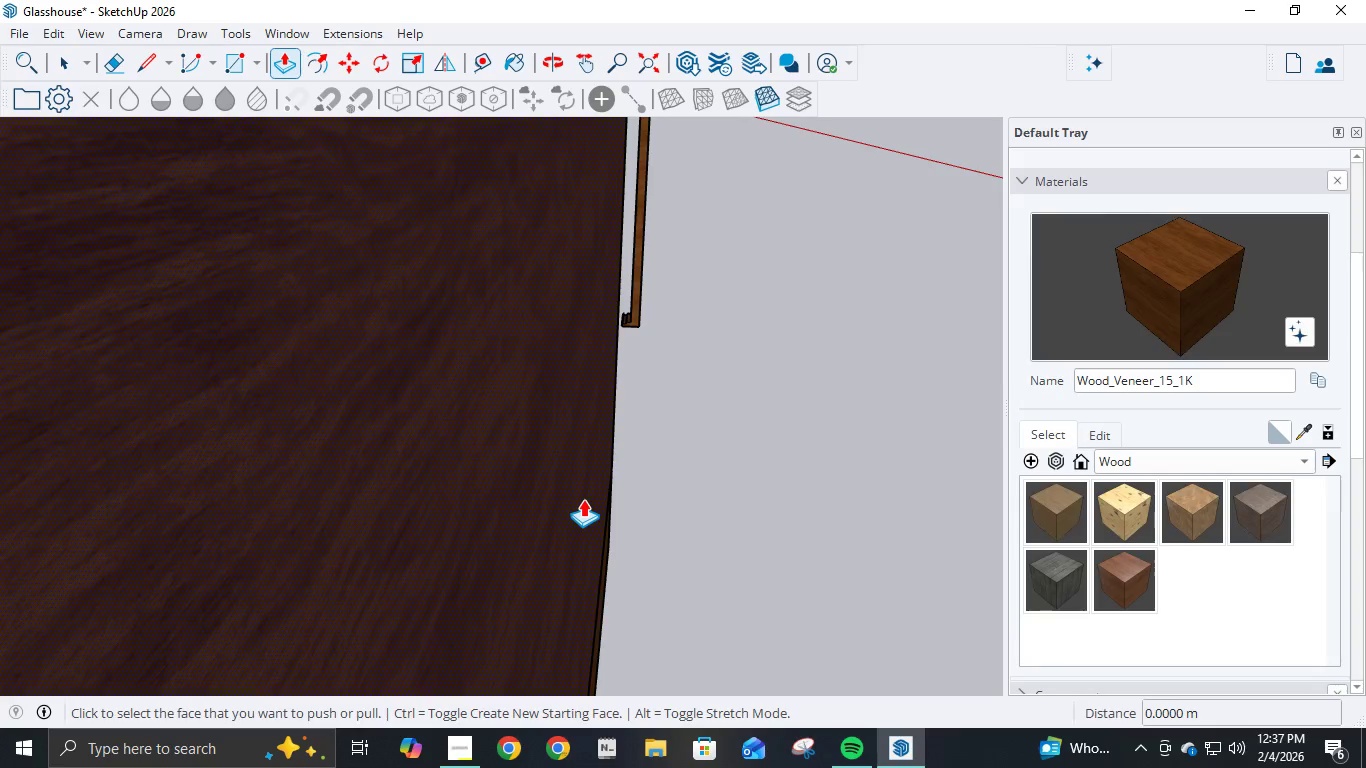 
key(Shift+ShiftLeft)
 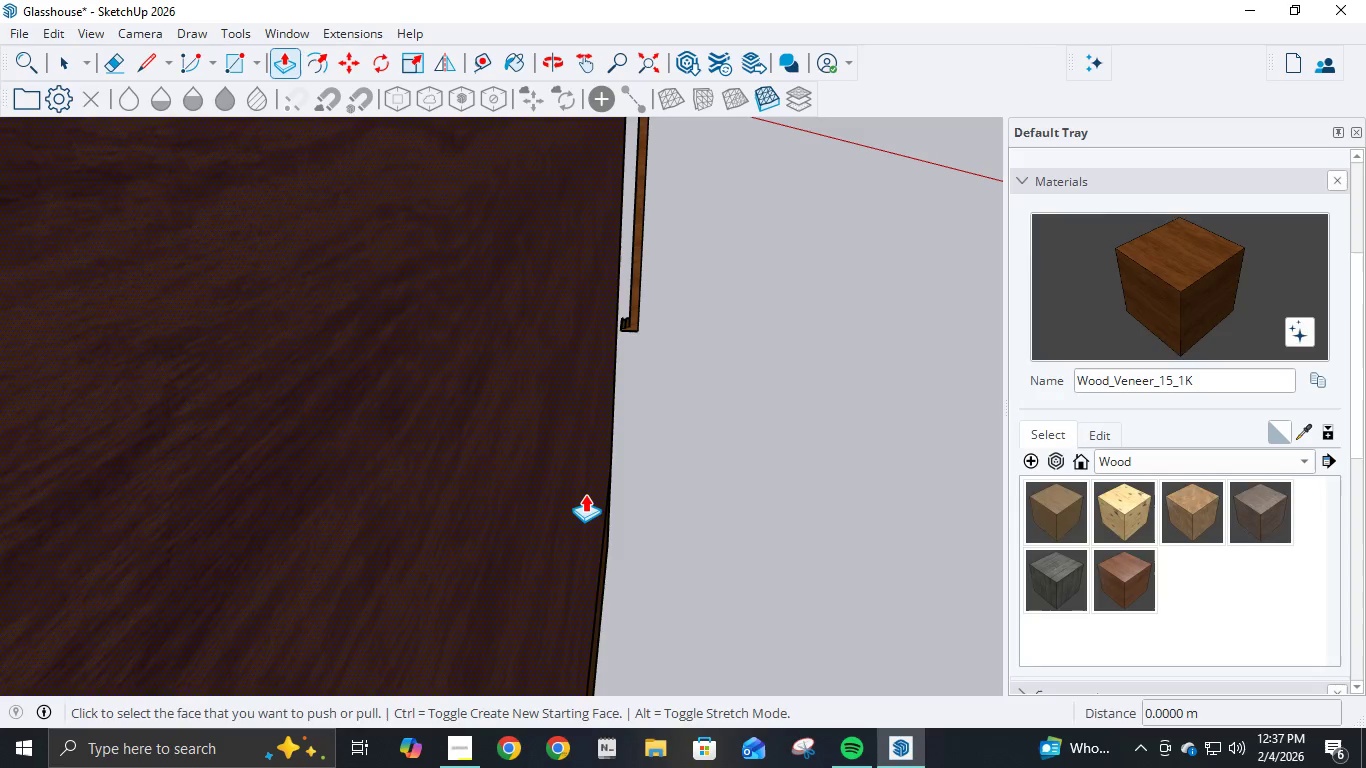 
hold_key(key=ShiftLeft, duration=1.17)
 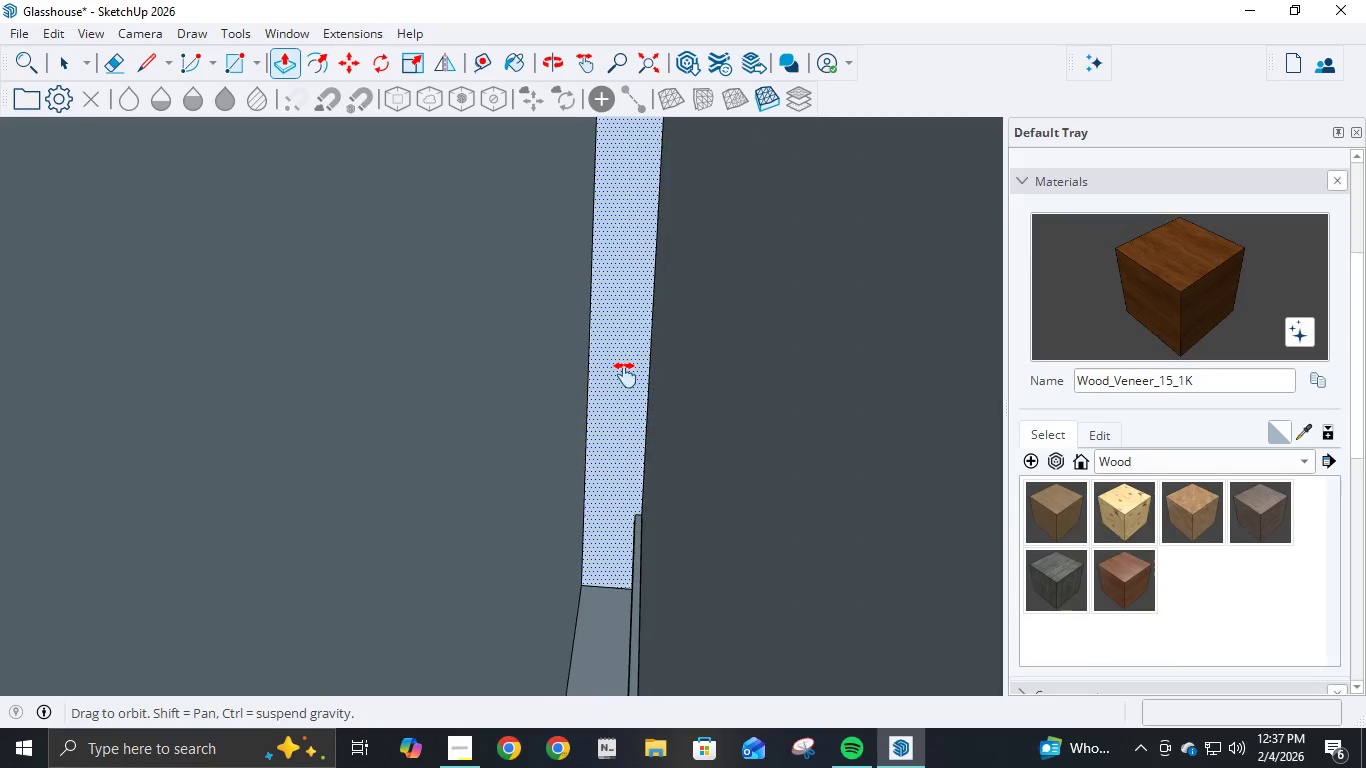 
scroll: coordinate [585, 494], scroll_direction: down, amount: 1.0
 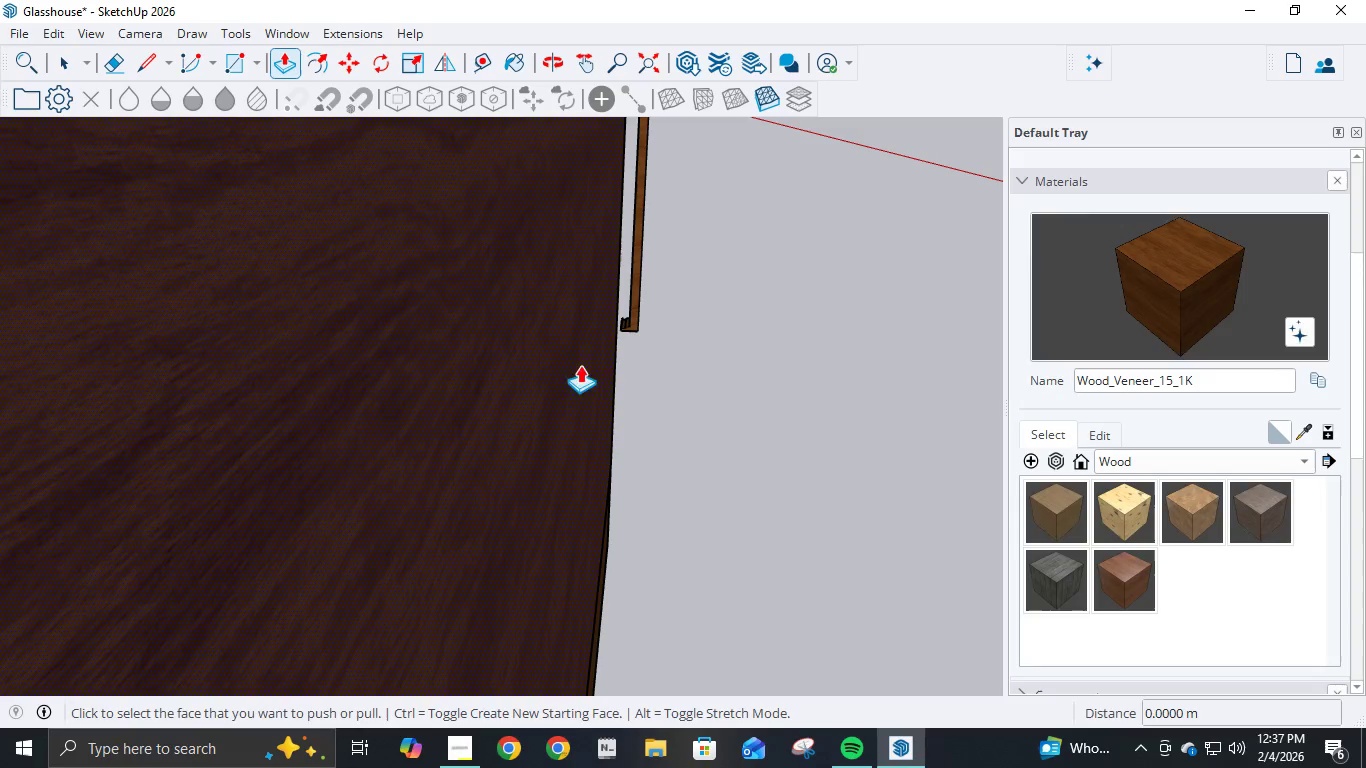 
hold_key(key=ShiftLeft, duration=0.56)
 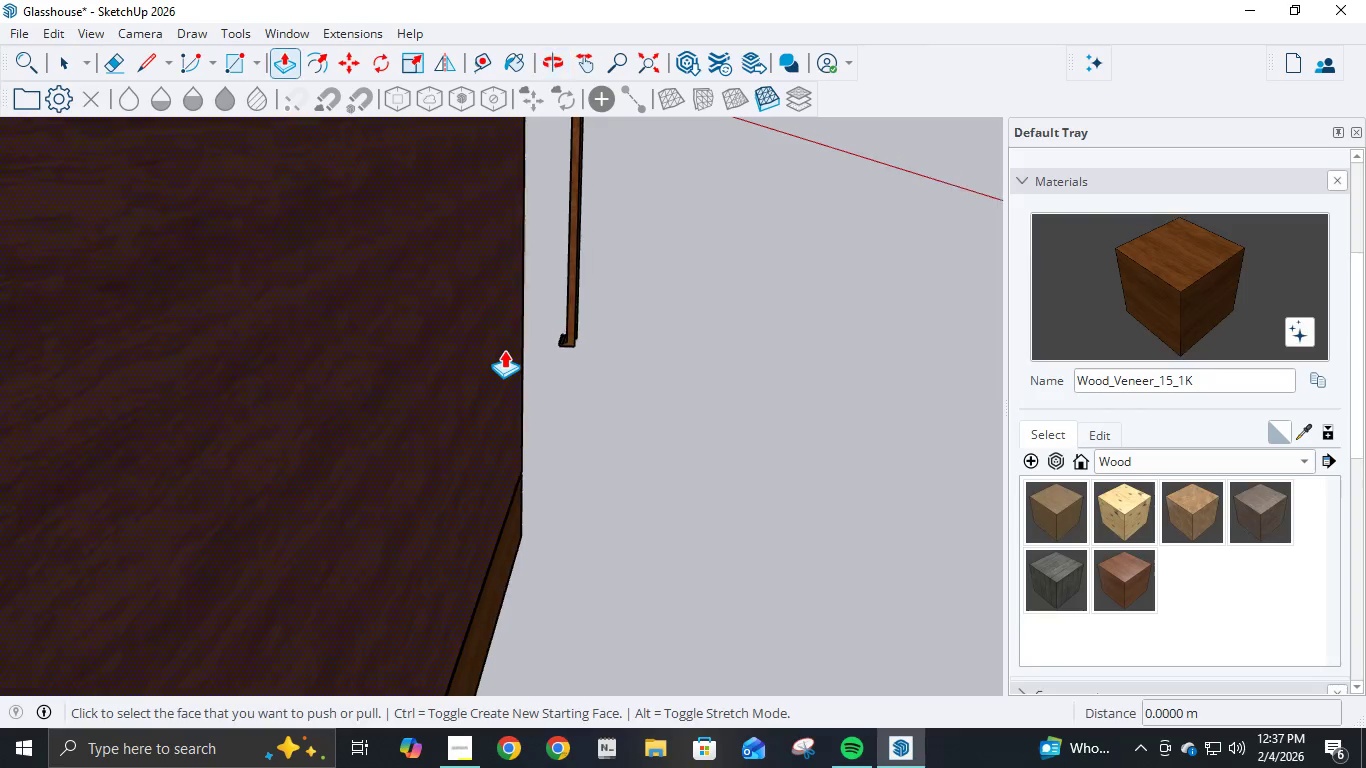 
scroll: coordinate [504, 350], scroll_direction: down, amount: 9.0
 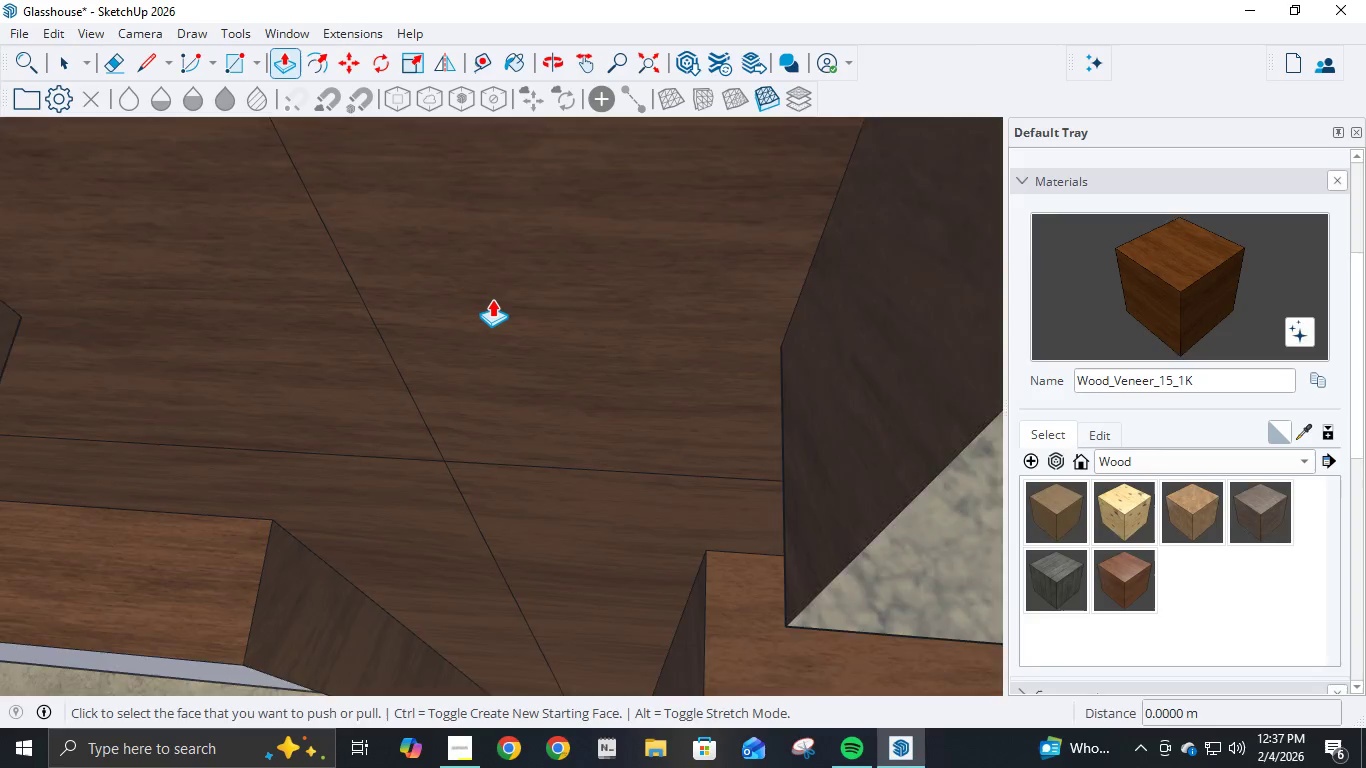 
hold_key(key=ShiftLeft, duration=0.75)
 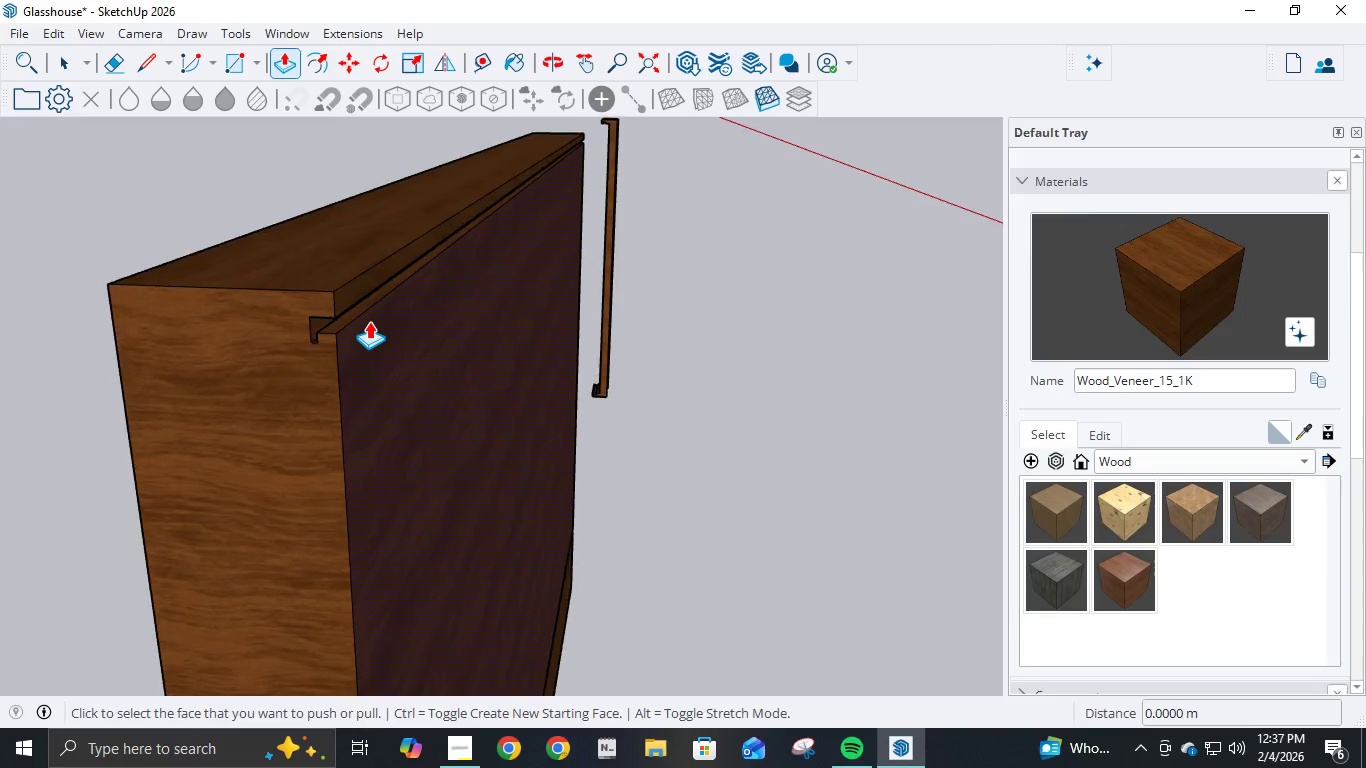 
scroll: coordinate [368, 321], scroll_direction: up, amount: 68.0
 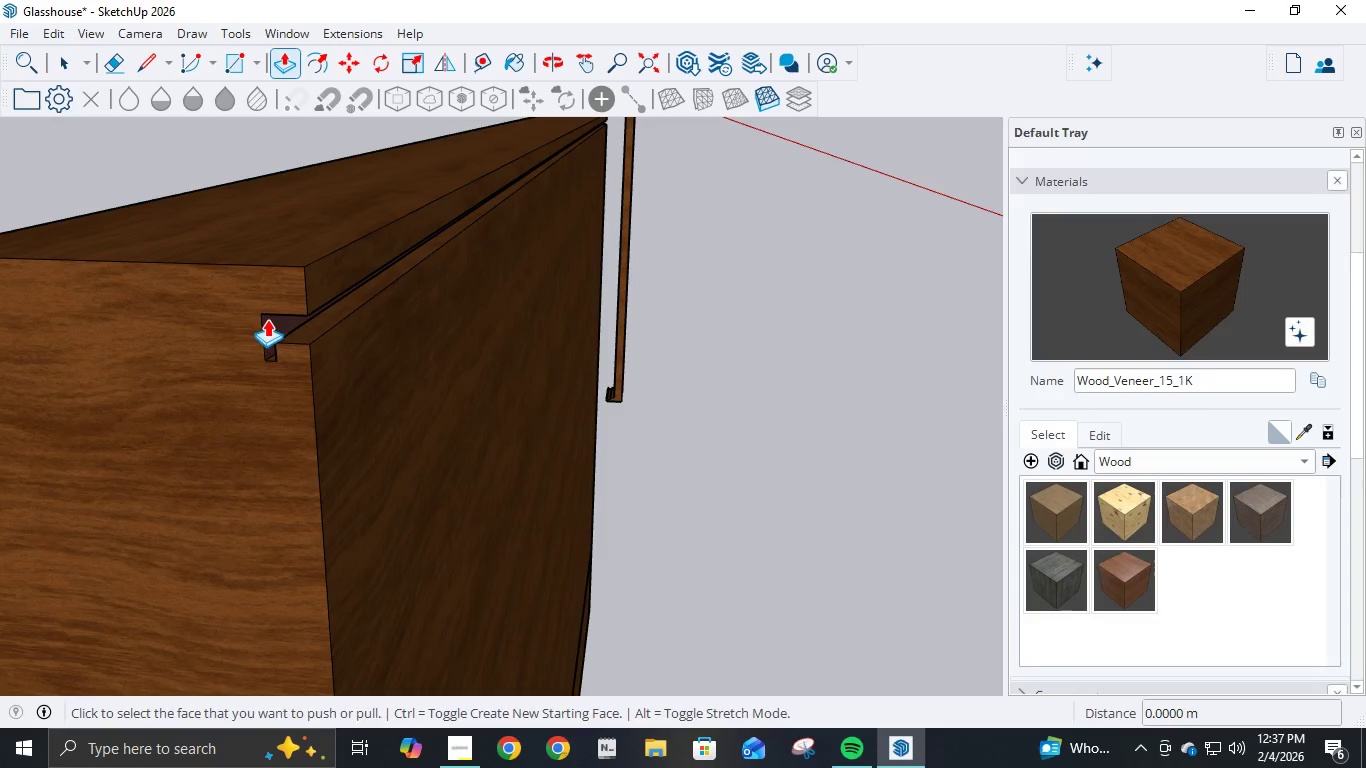 
left_click([268, 320])
 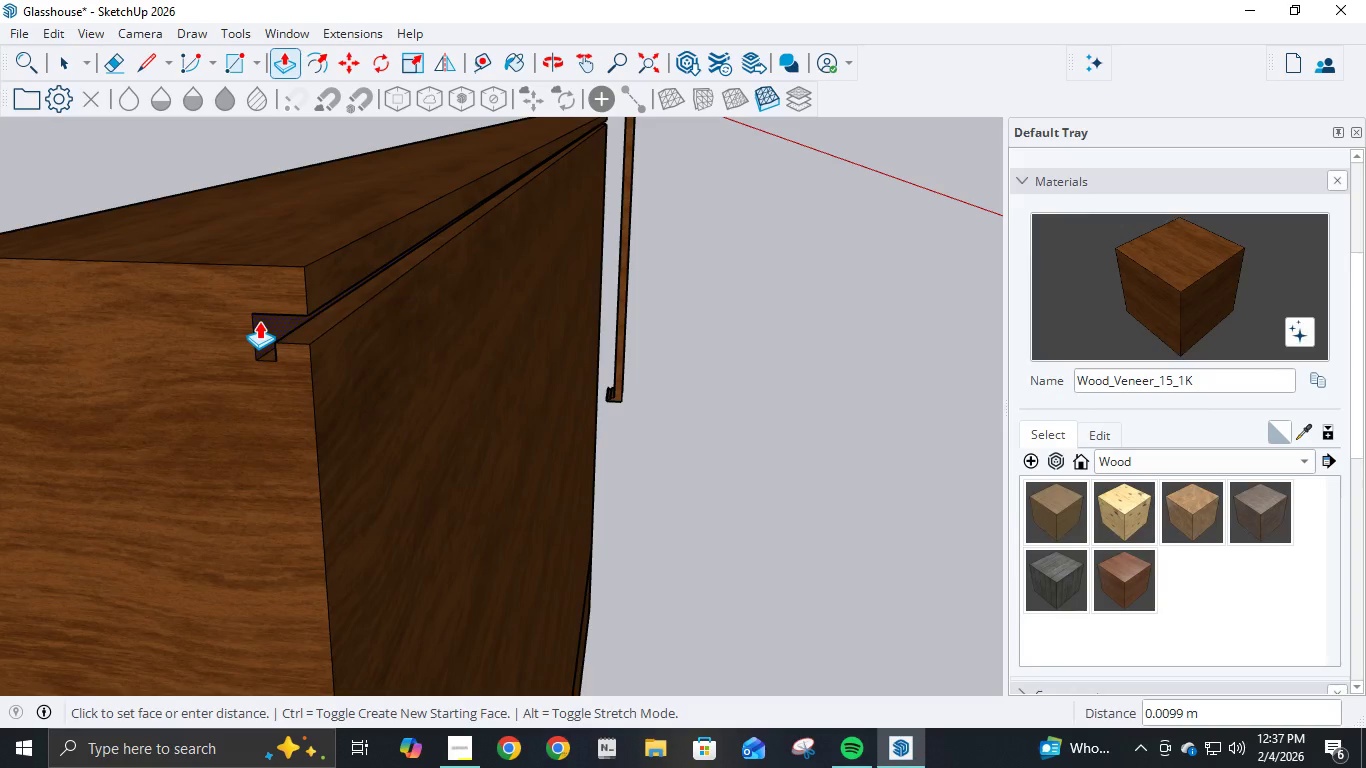 
key(NumpadDecimal)
 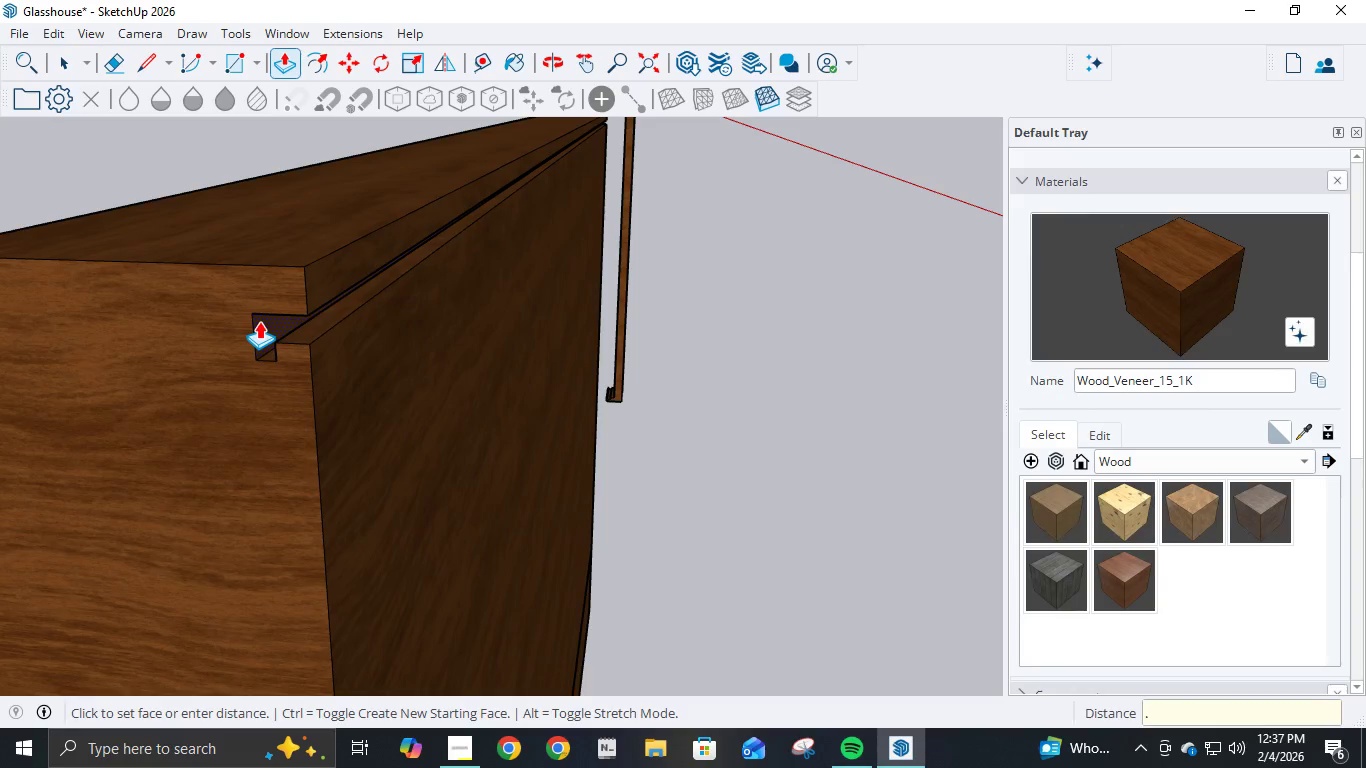 
key(Numpad0)
 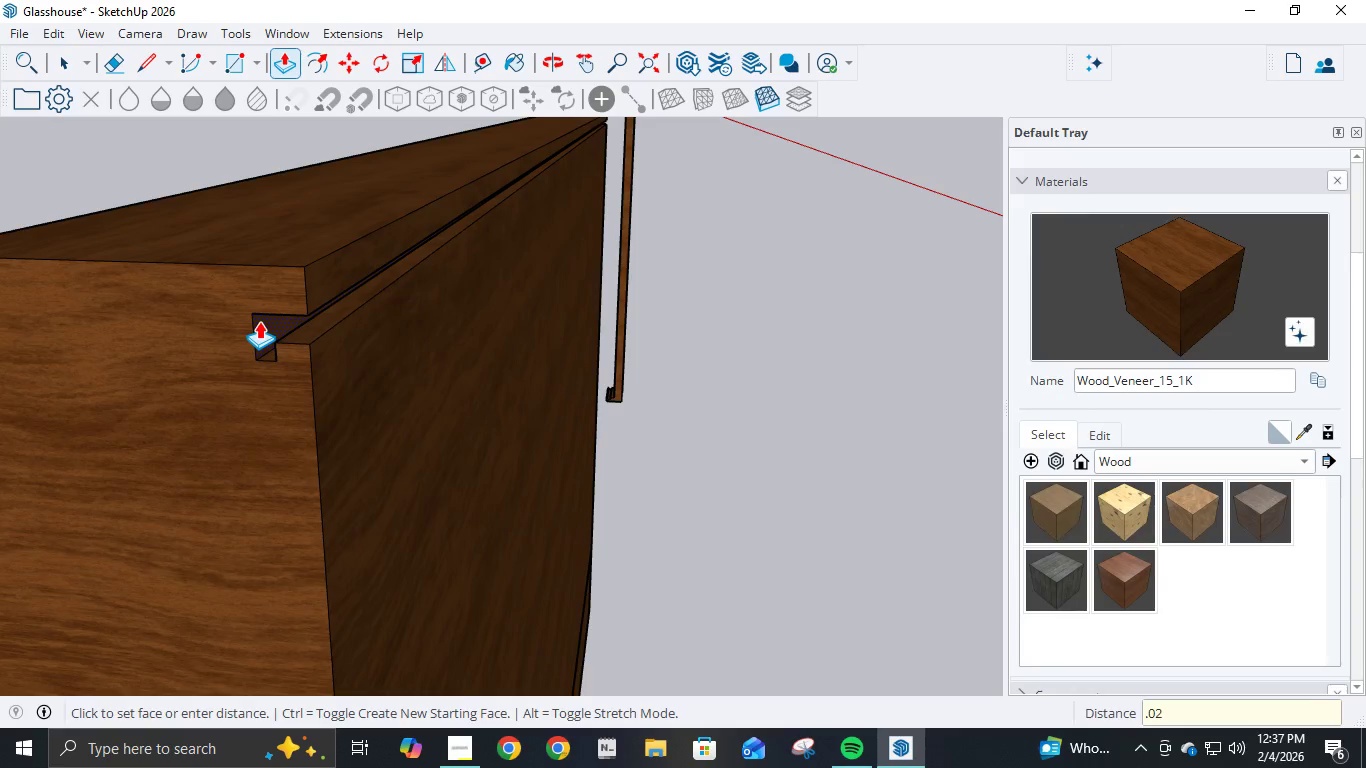 
key(Numpad2)
 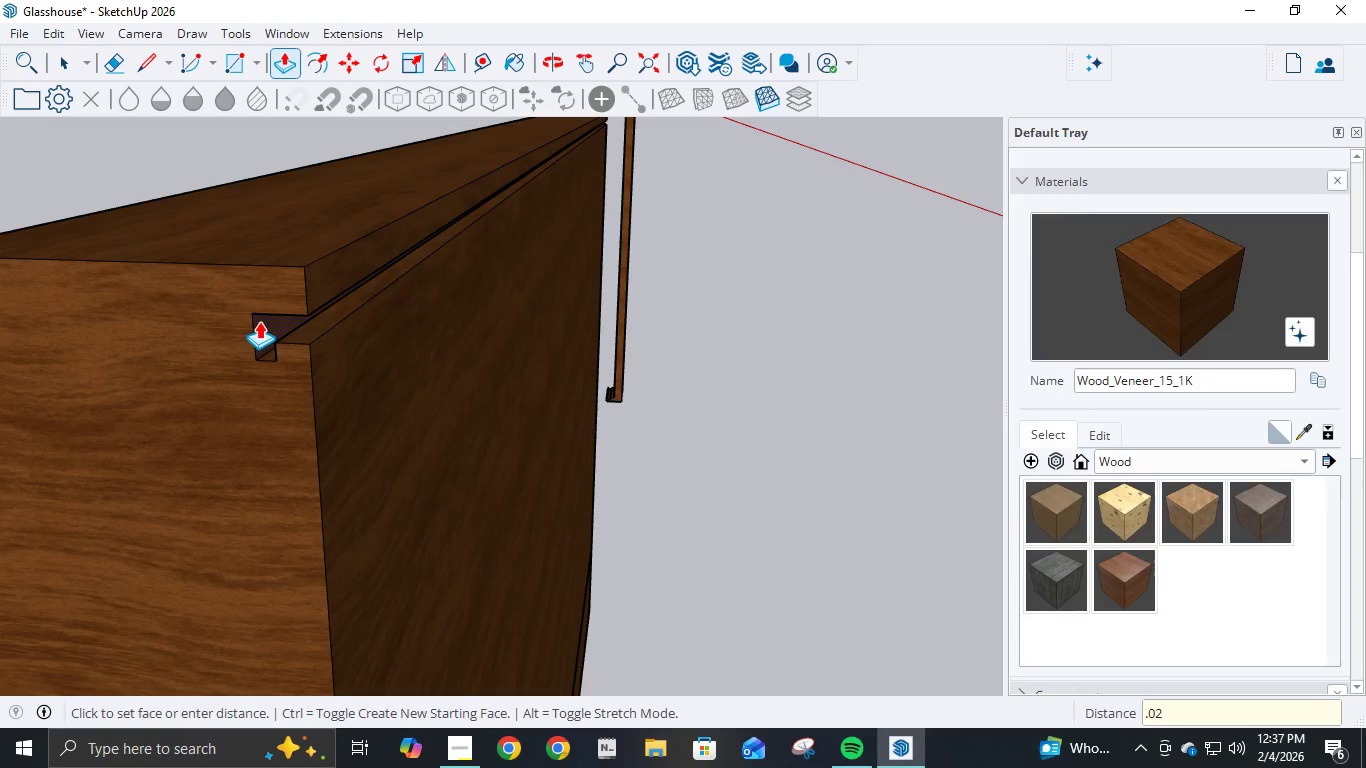 
key(NumpadEnter)
 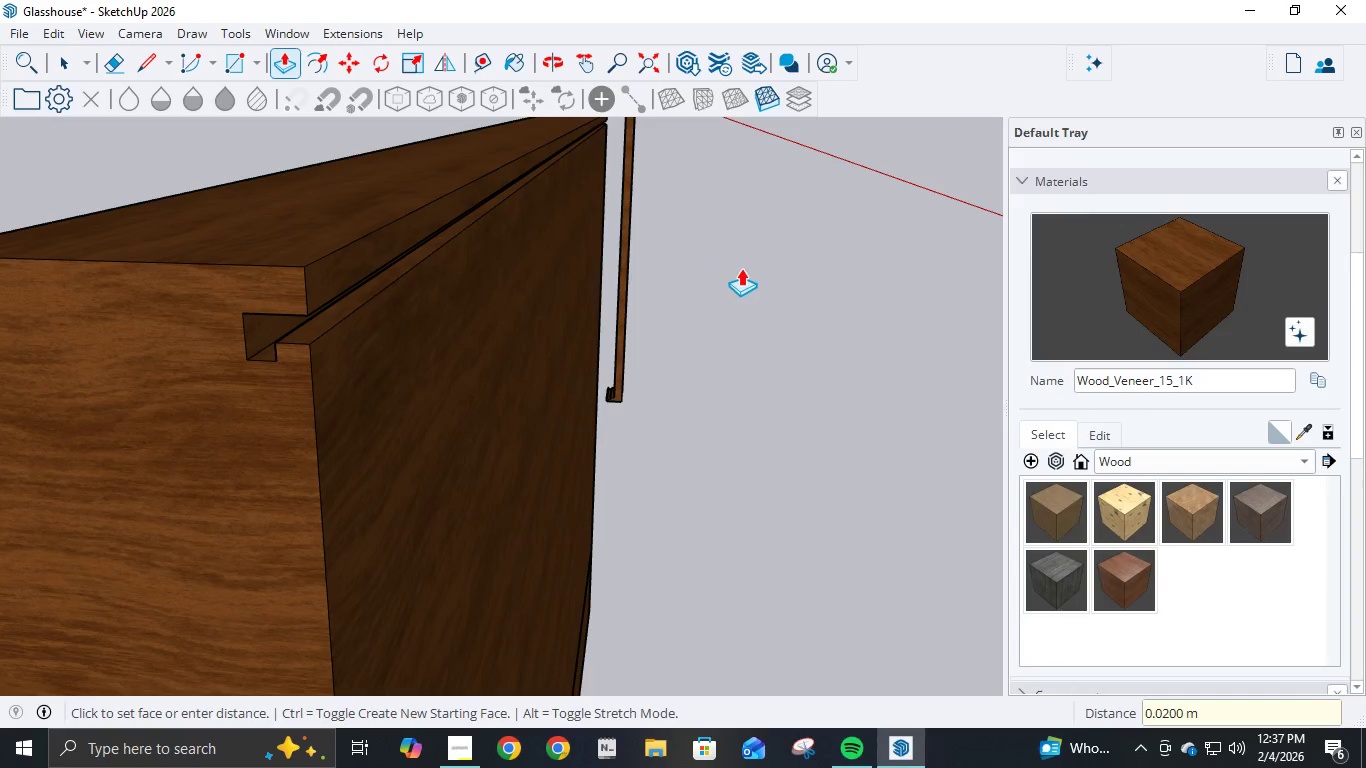 
scroll: coordinate [757, 258], scroll_direction: down, amount: 1.0
 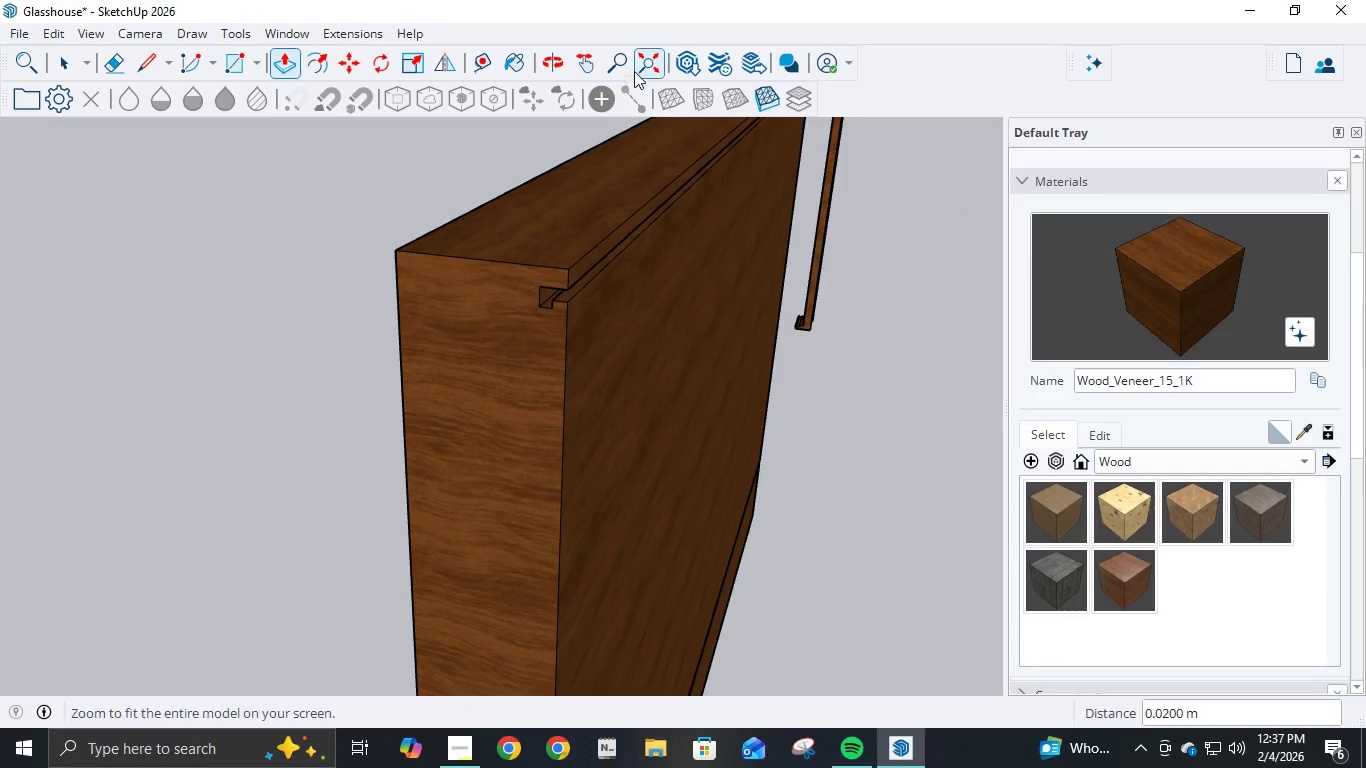 
left_click([617, 67])
 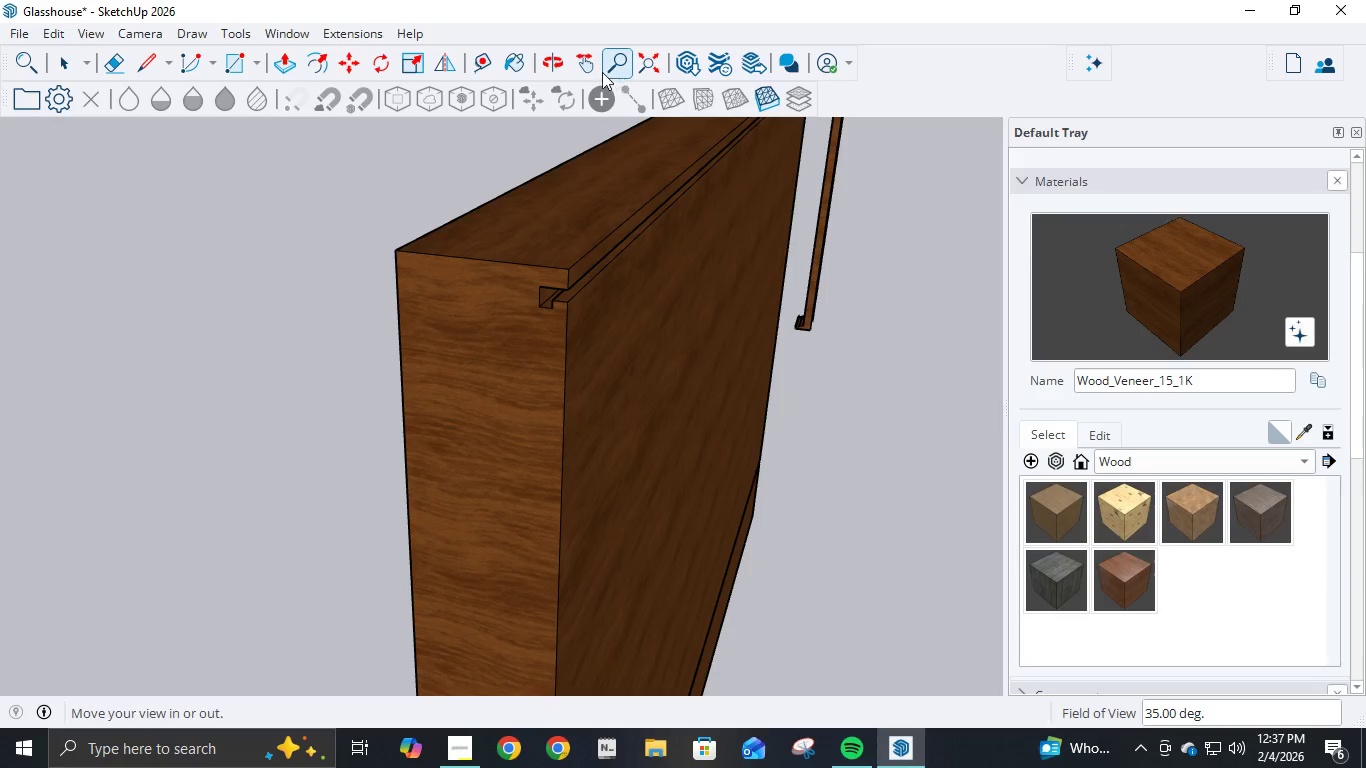 
left_click([589, 69])
 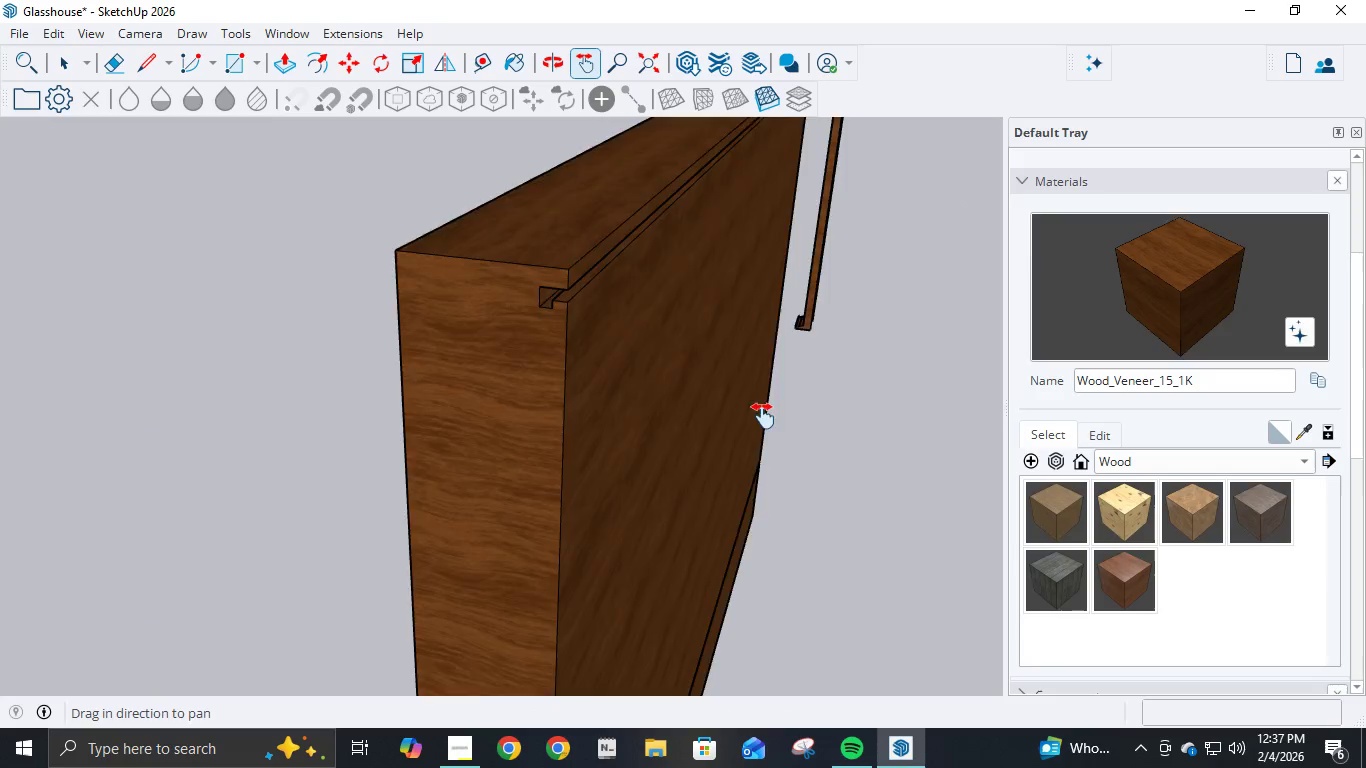 
left_click_drag(start_coordinate=[763, 412], to_coordinate=[495, 642])
 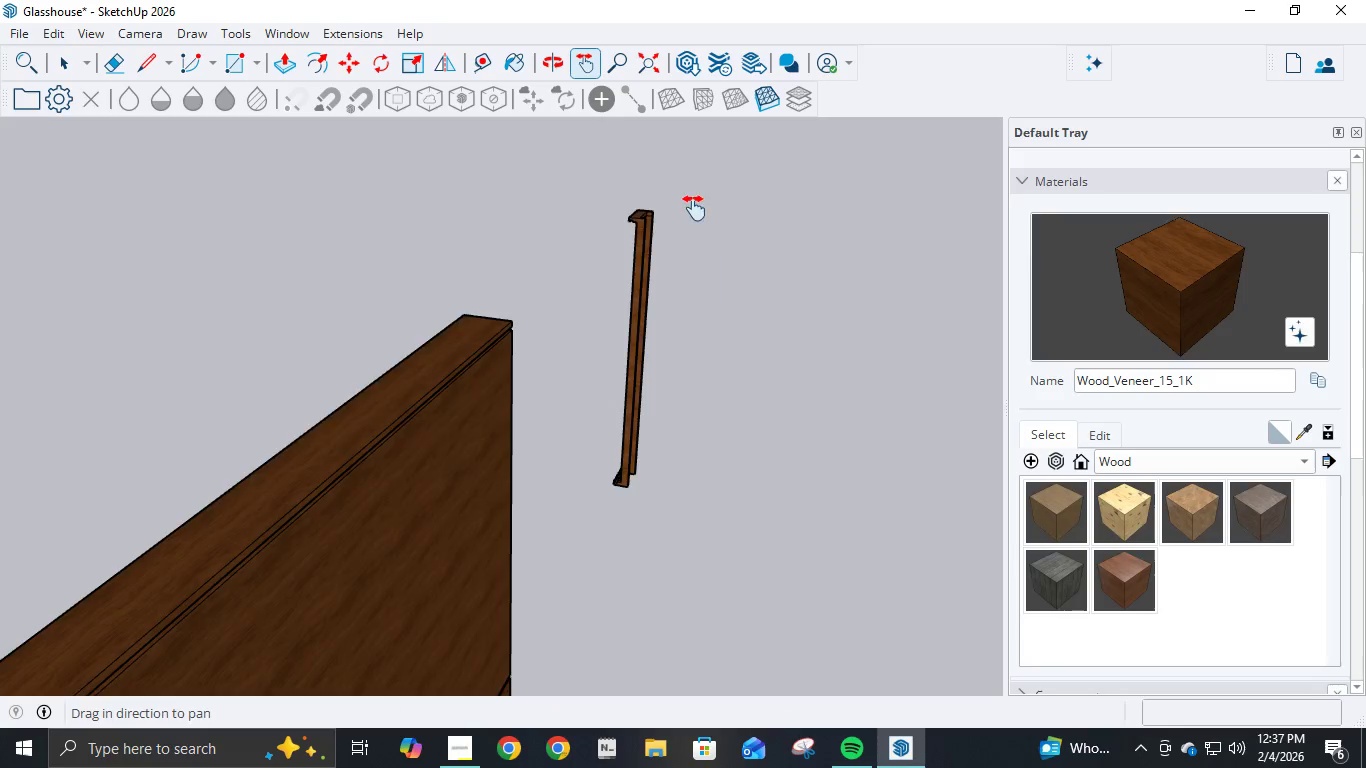 
scroll: coordinate [581, 167], scroll_direction: up, amount: 17.0
 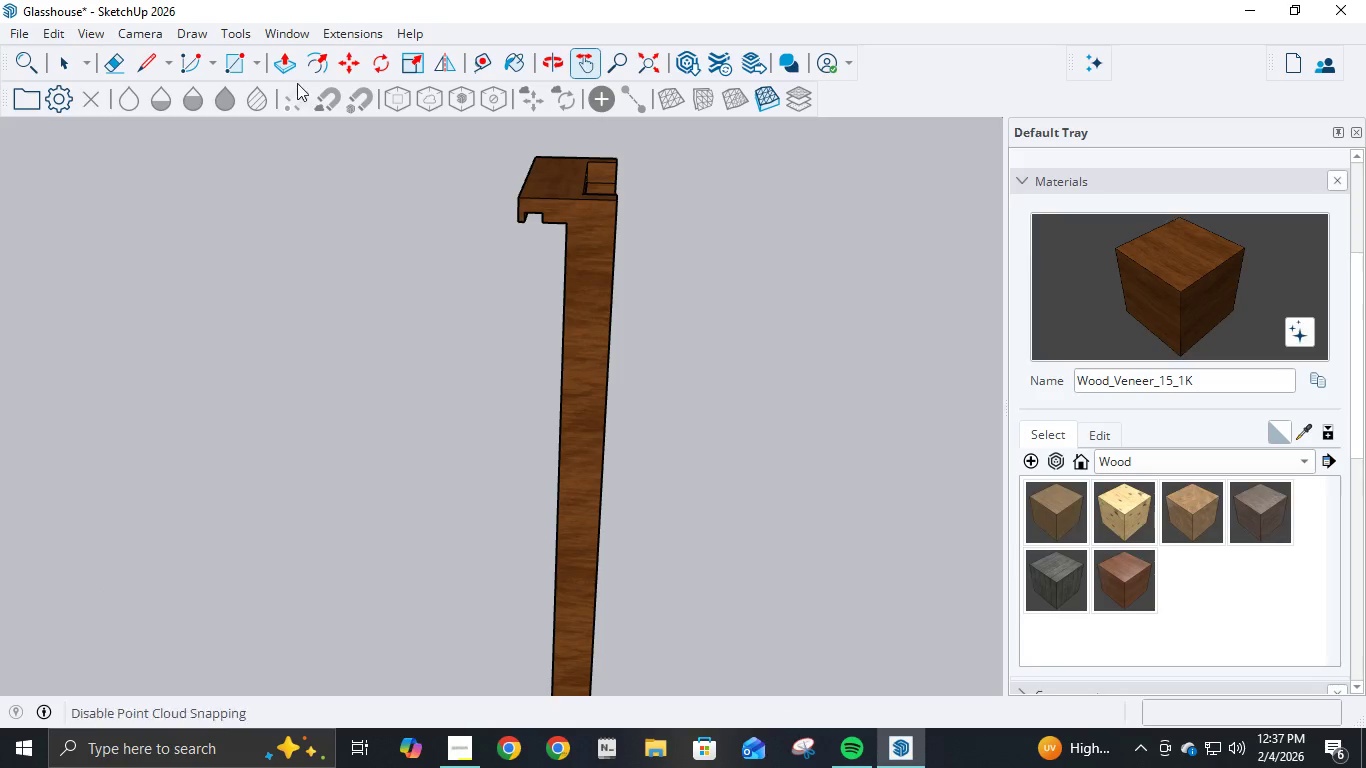 
left_click([289, 72])
 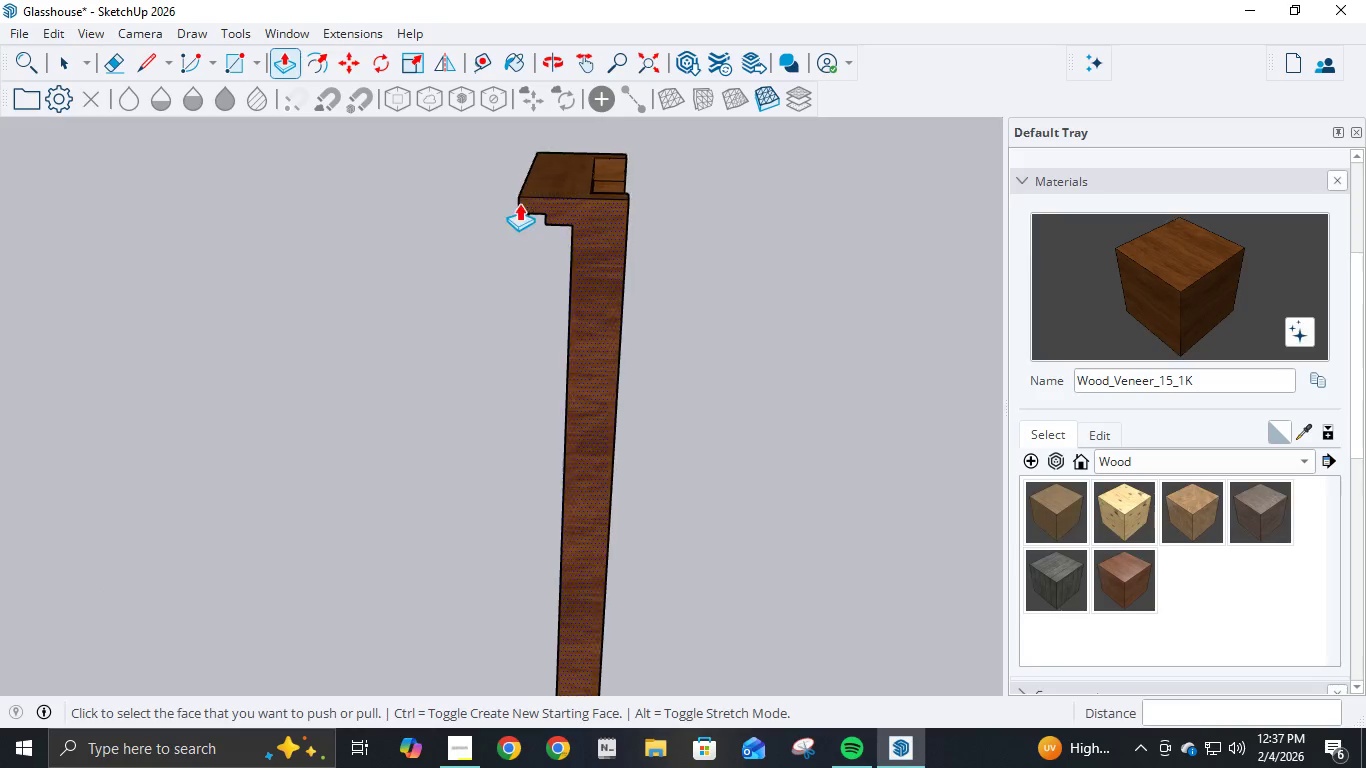 
scroll: coordinate [515, 208], scroll_direction: up, amount: 9.0
 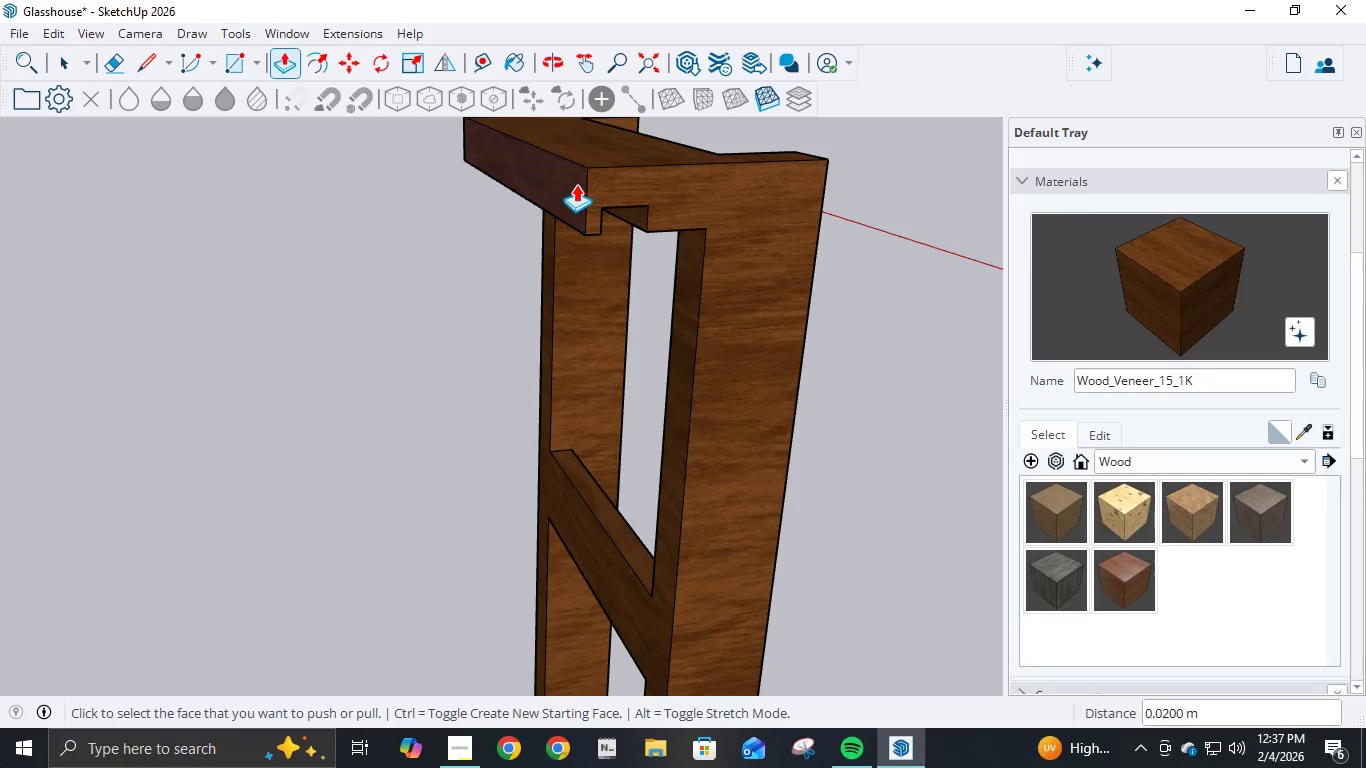 
left_click([572, 184])
 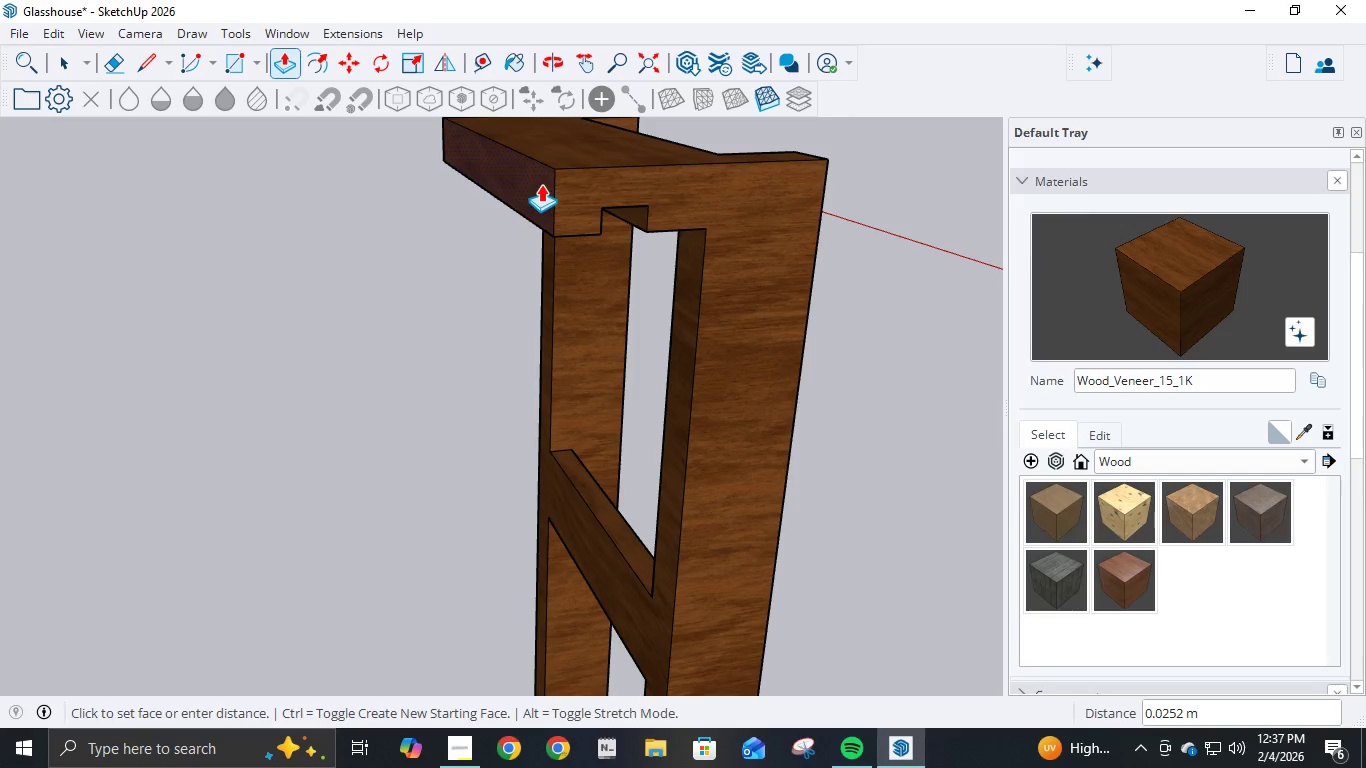 
key(NumpadDecimal)
 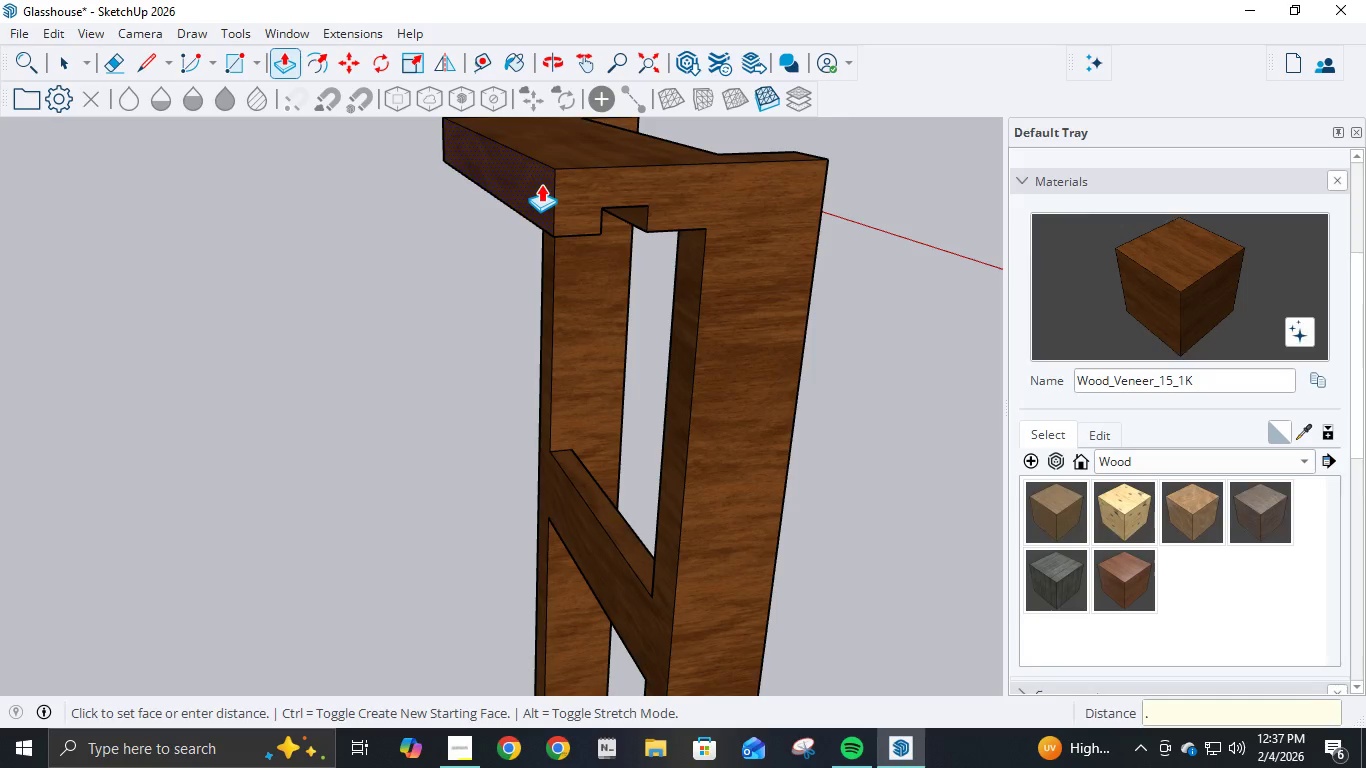 
key(Numpad0)
 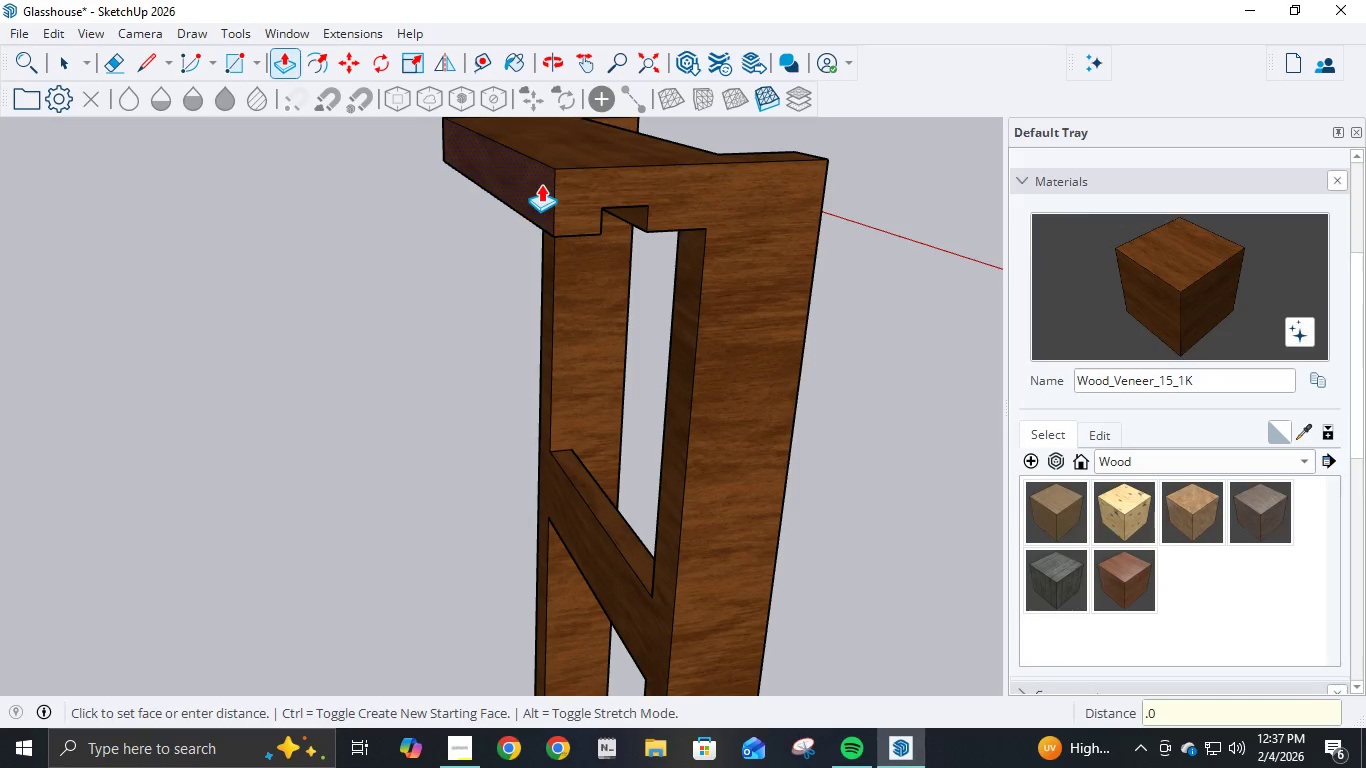 
key(Numpad2)
 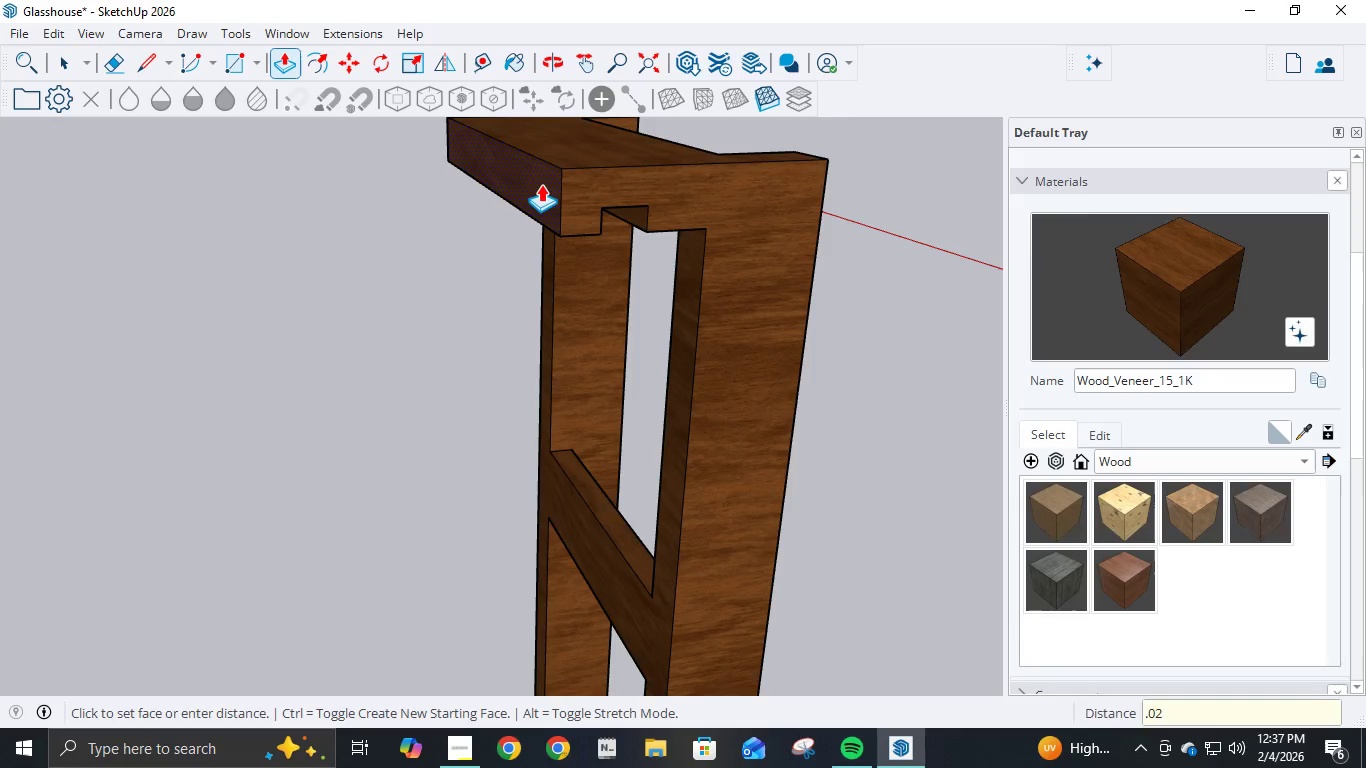 
key(NumpadEnter)
 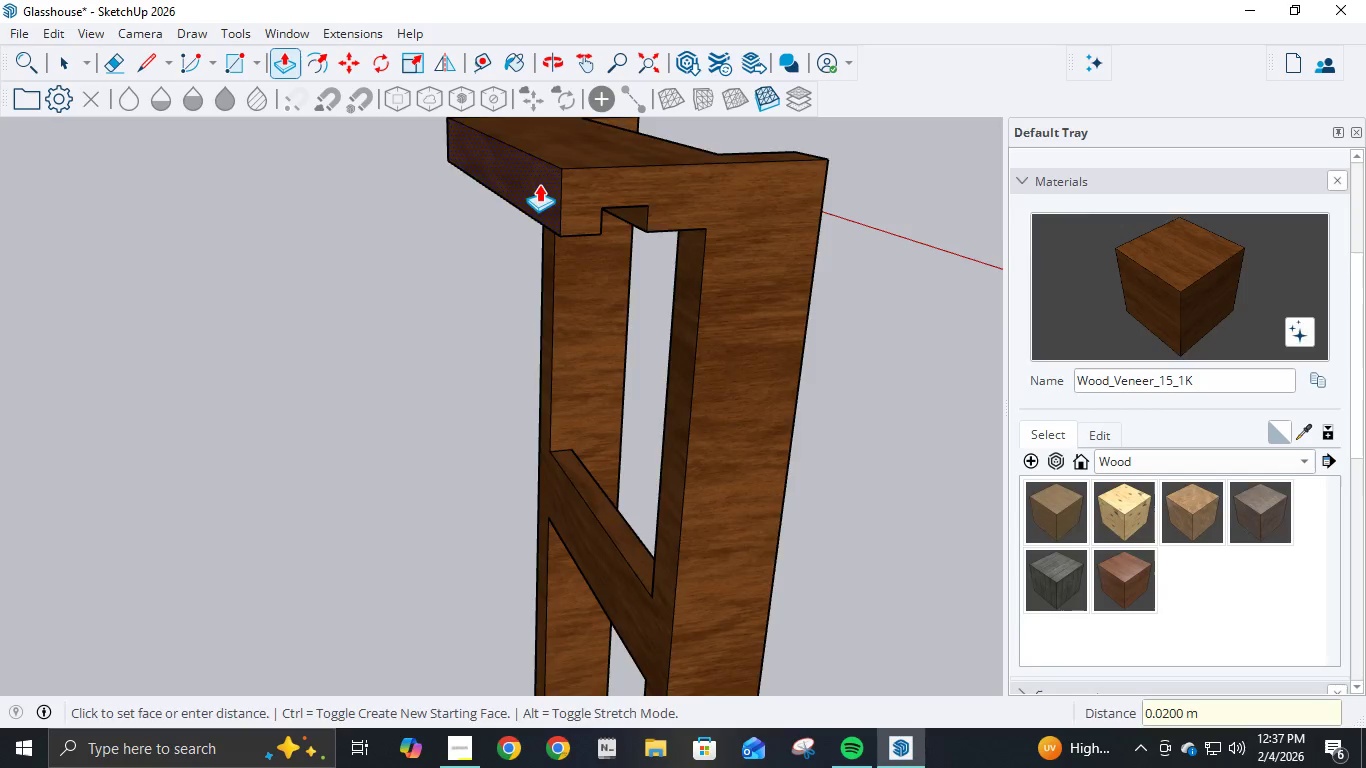 
scroll: coordinate [374, 216], scroll_direction: down, amount: 12.0
 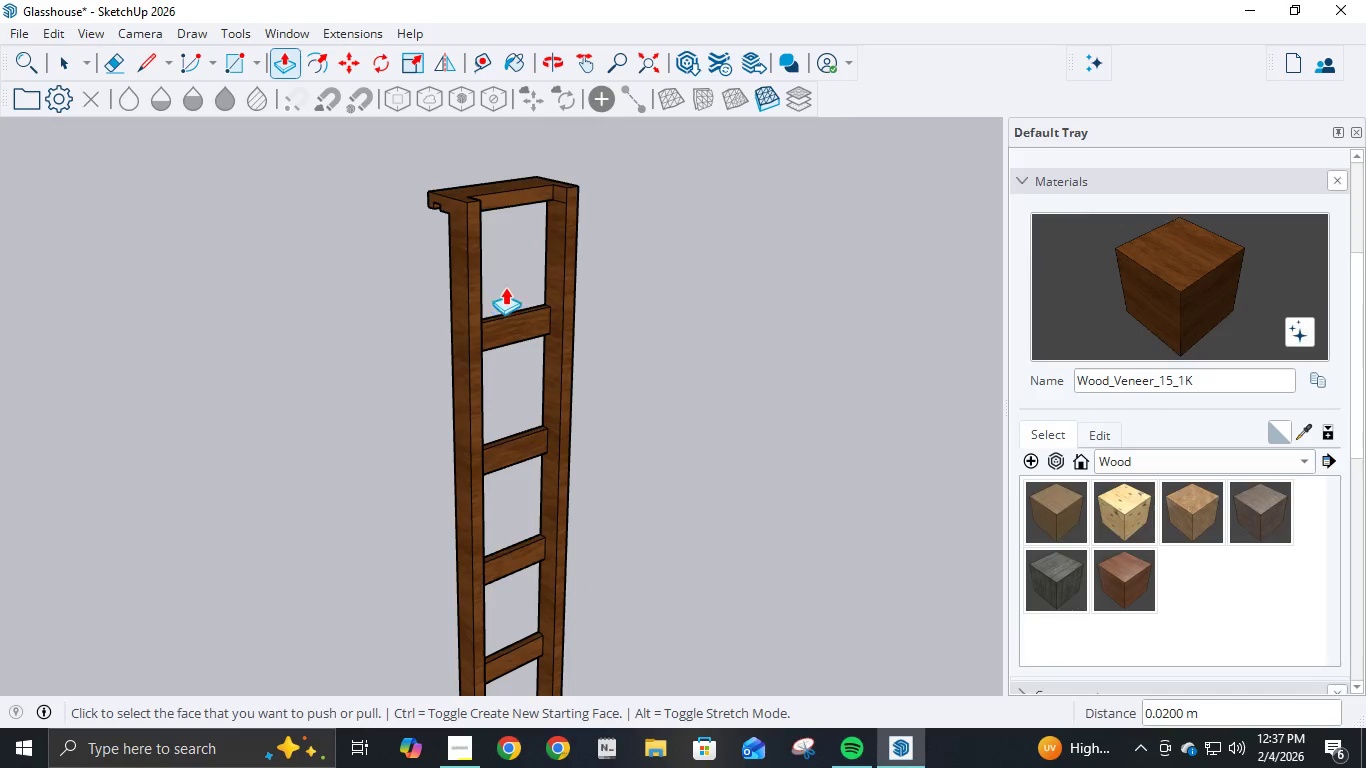 
scroll: coordinate [644, 259], scroll_direction: up, amount: 8.0
 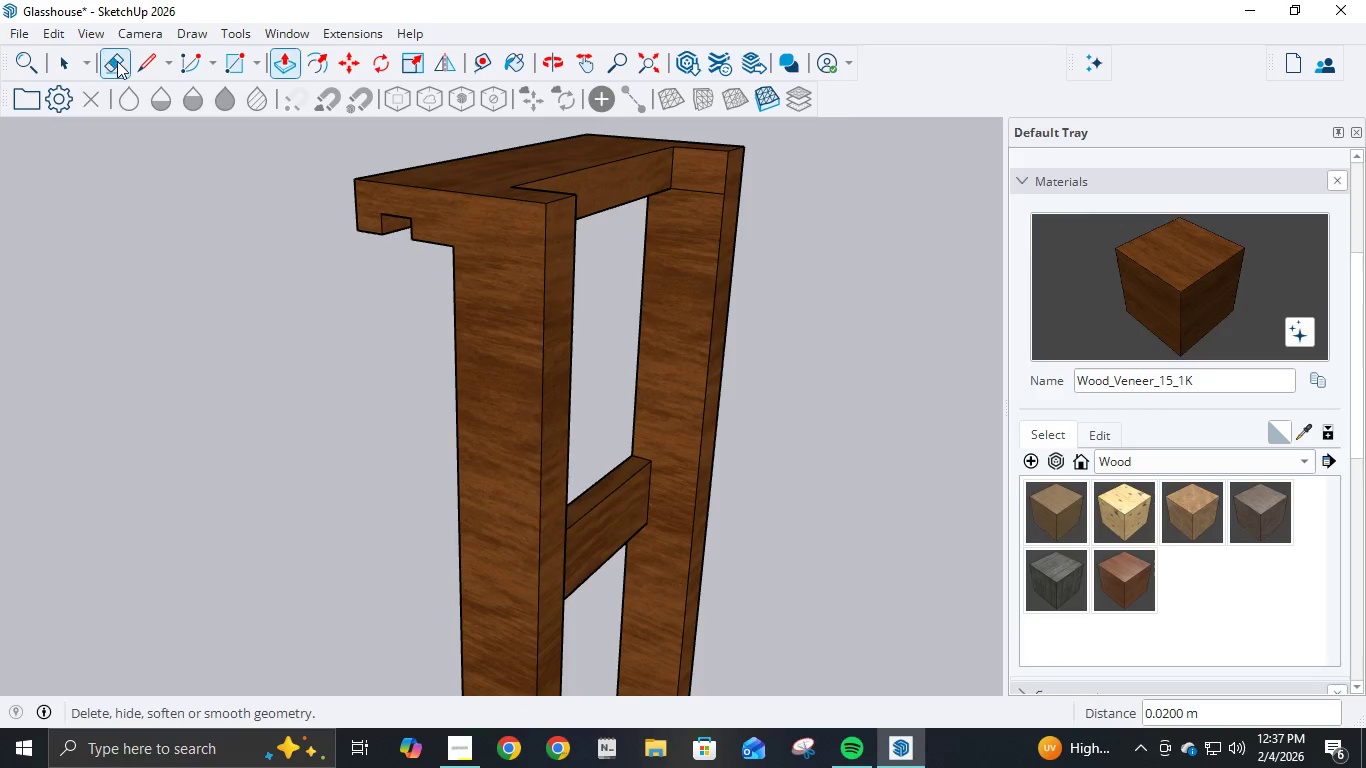 
left_click([134, 62])
 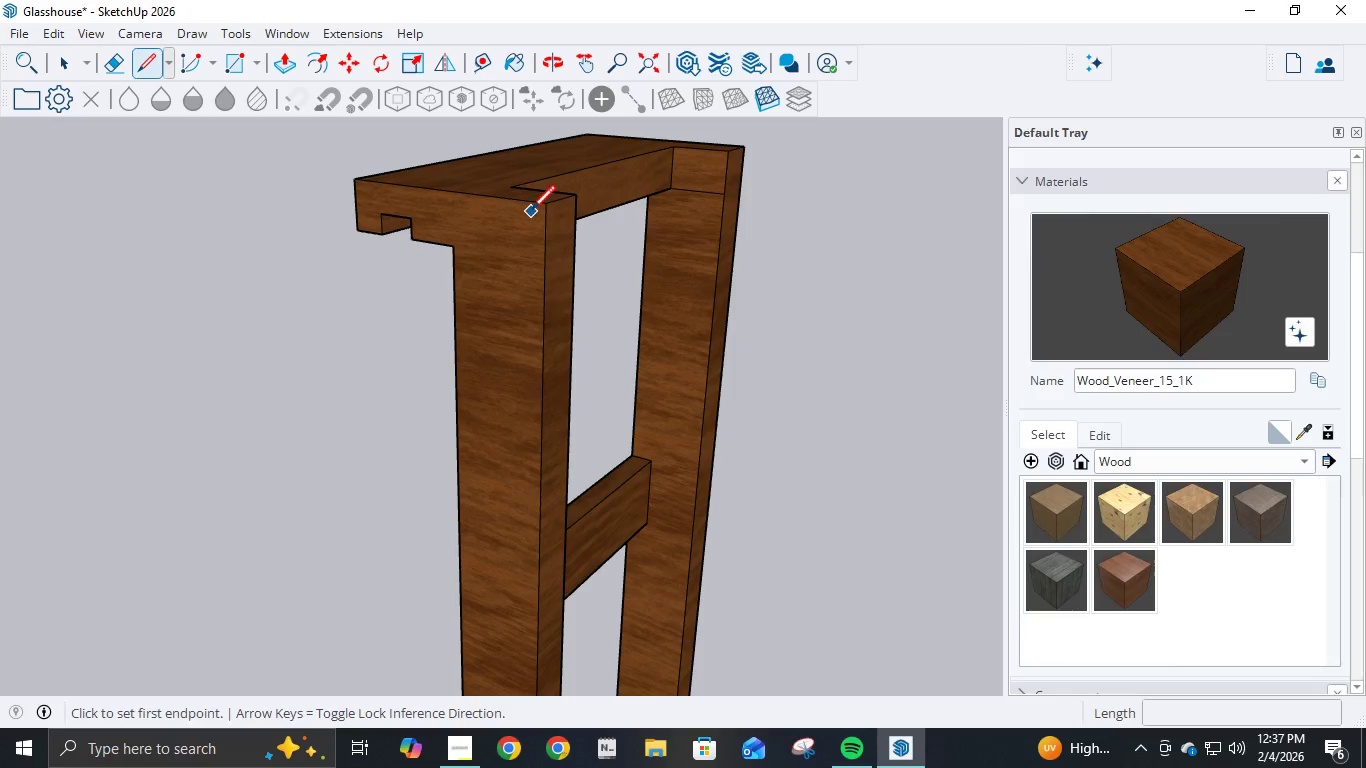 
left_click([549, 210])
 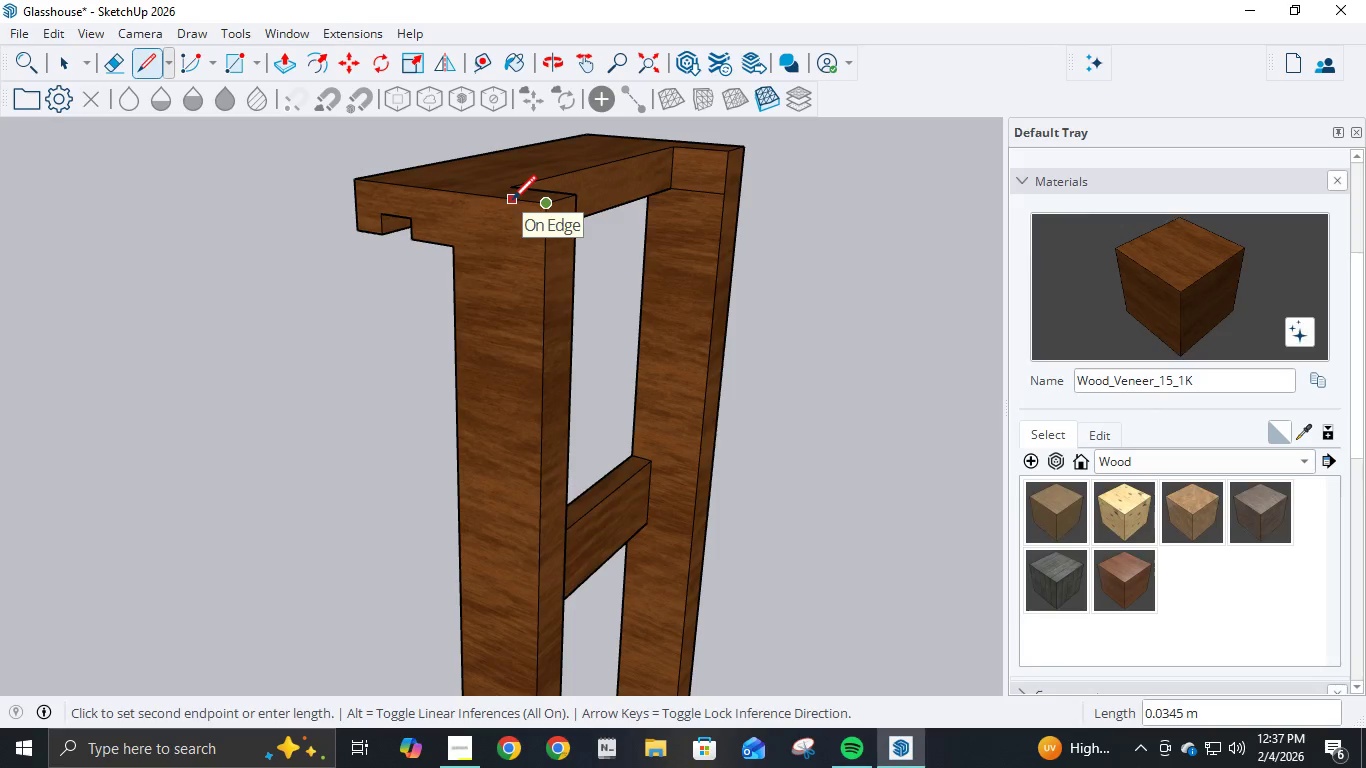 
key(NumpadDecimal)
 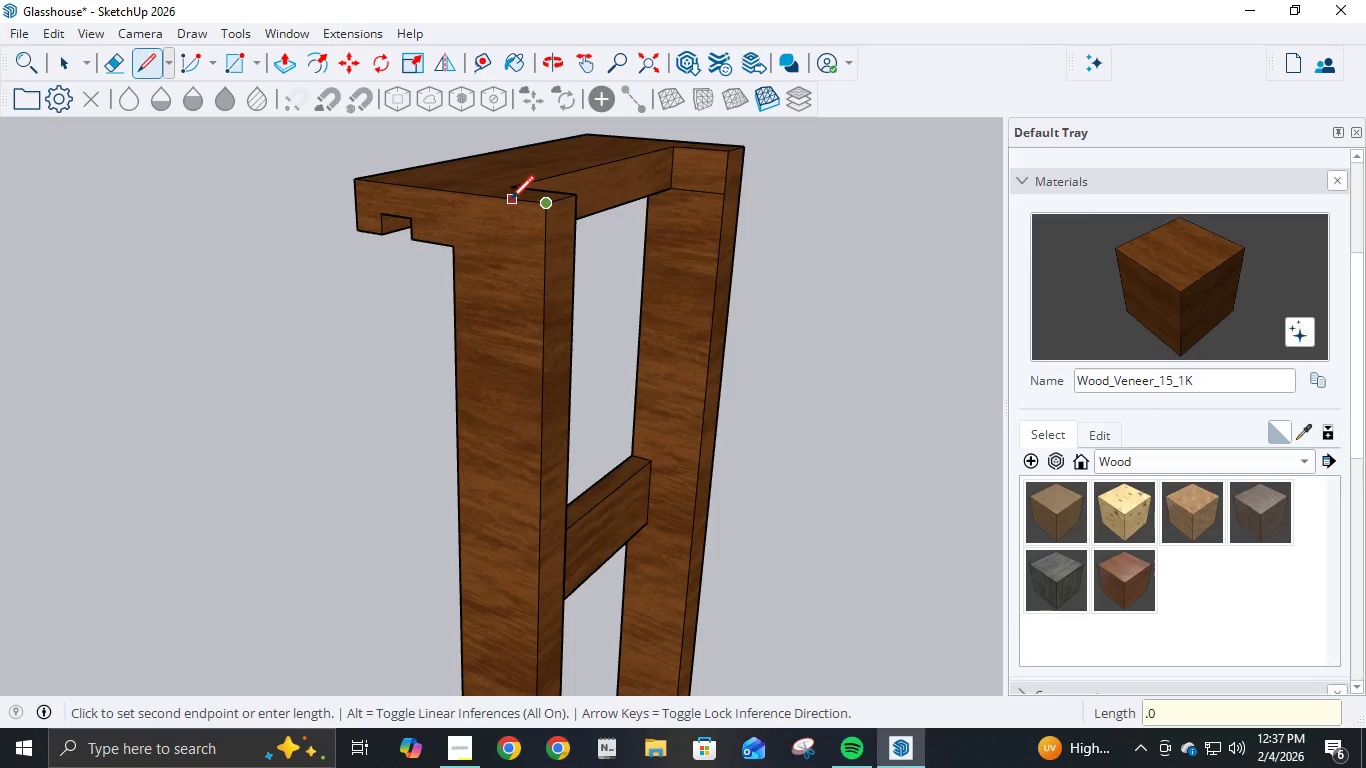 
key(Numpad0)
 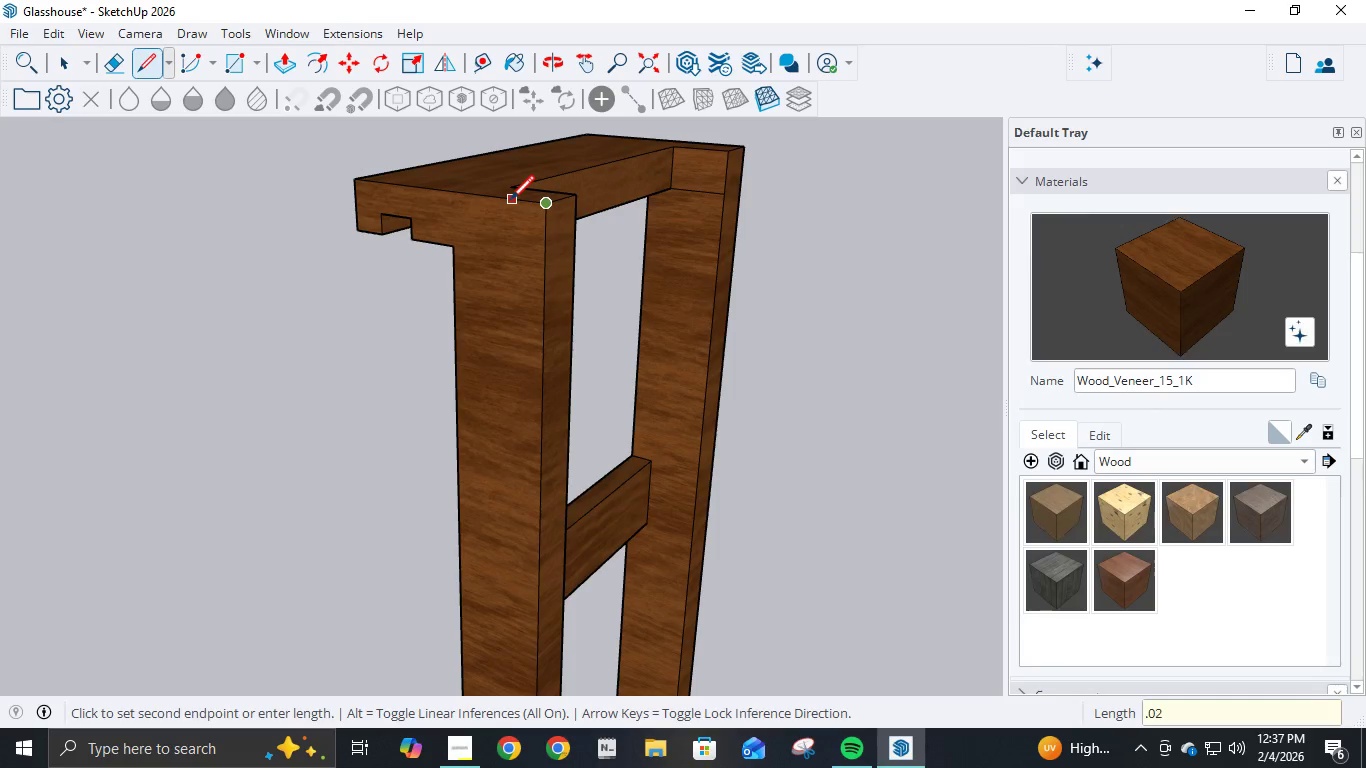 
key(Numpad2)
 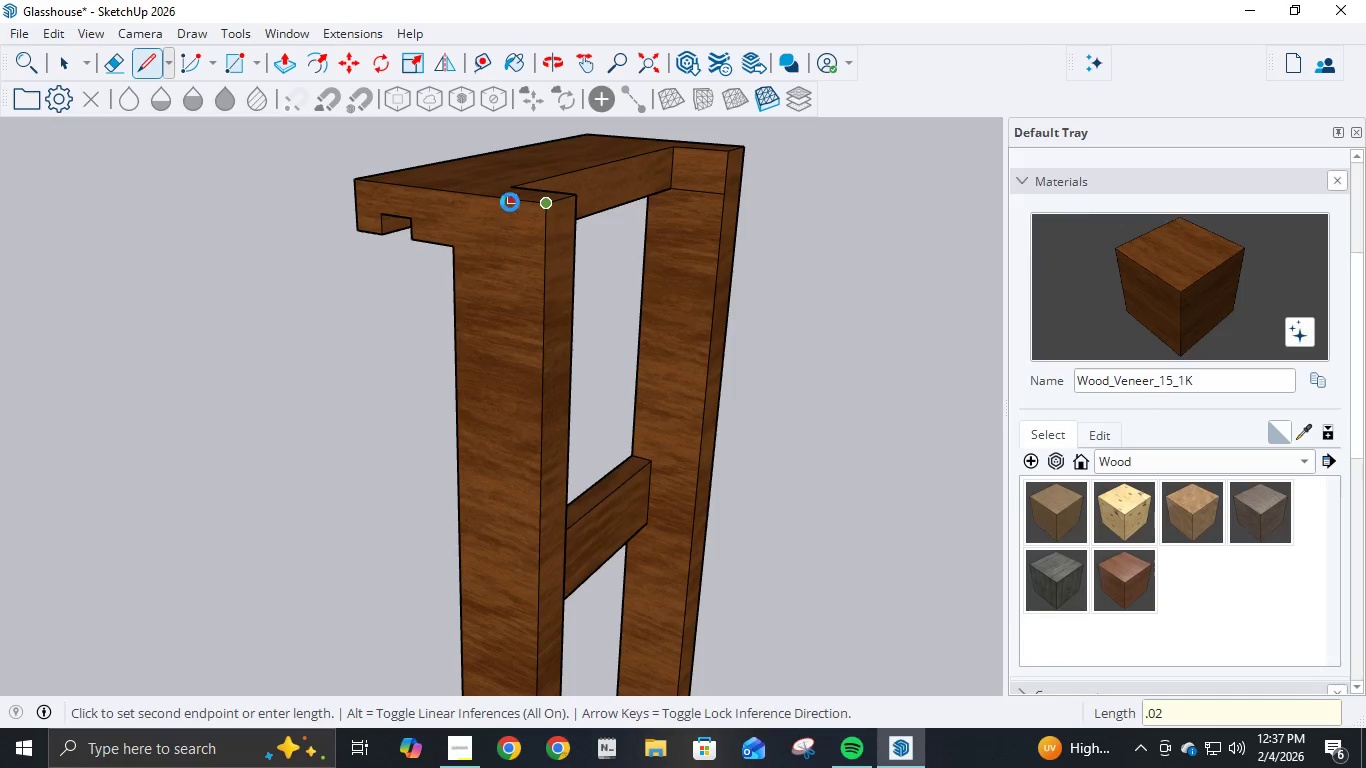 
key(NumpadEnter)
 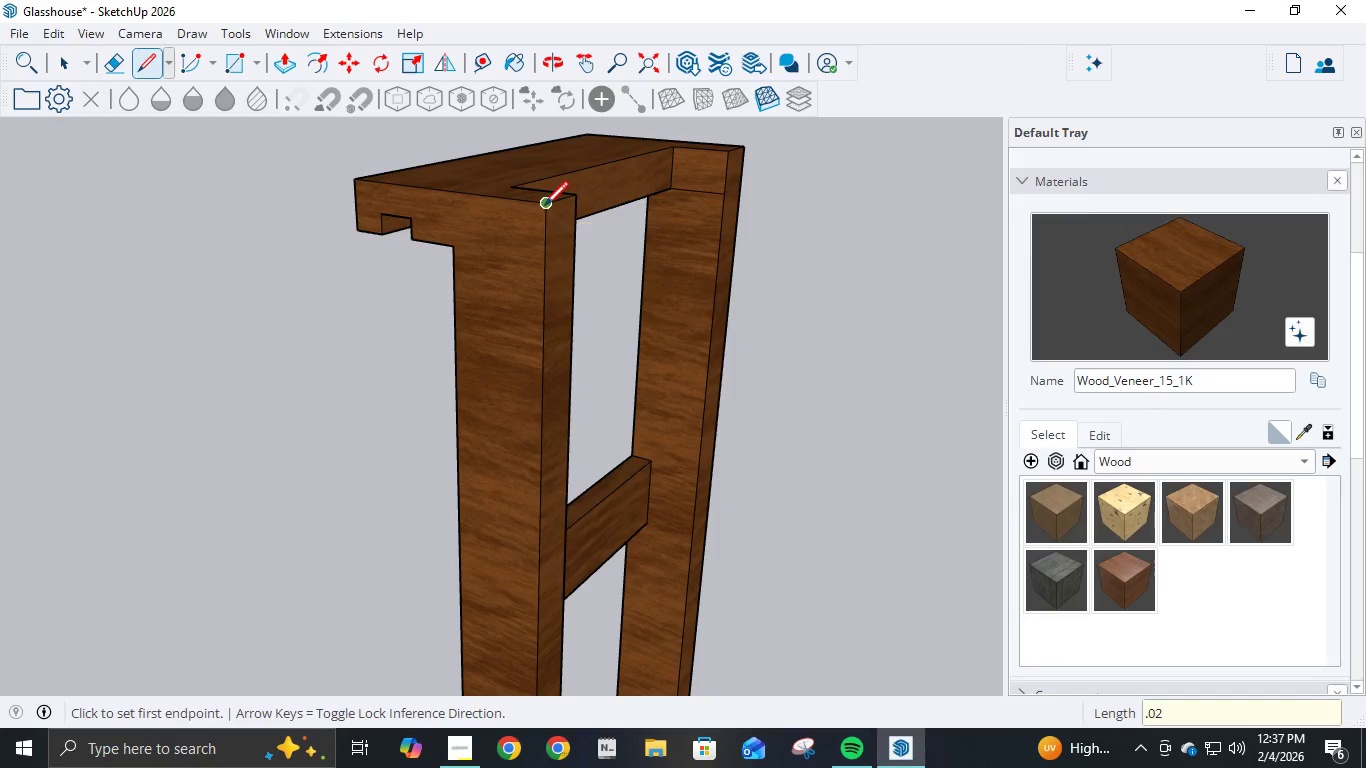 
left_click([544, 208])
 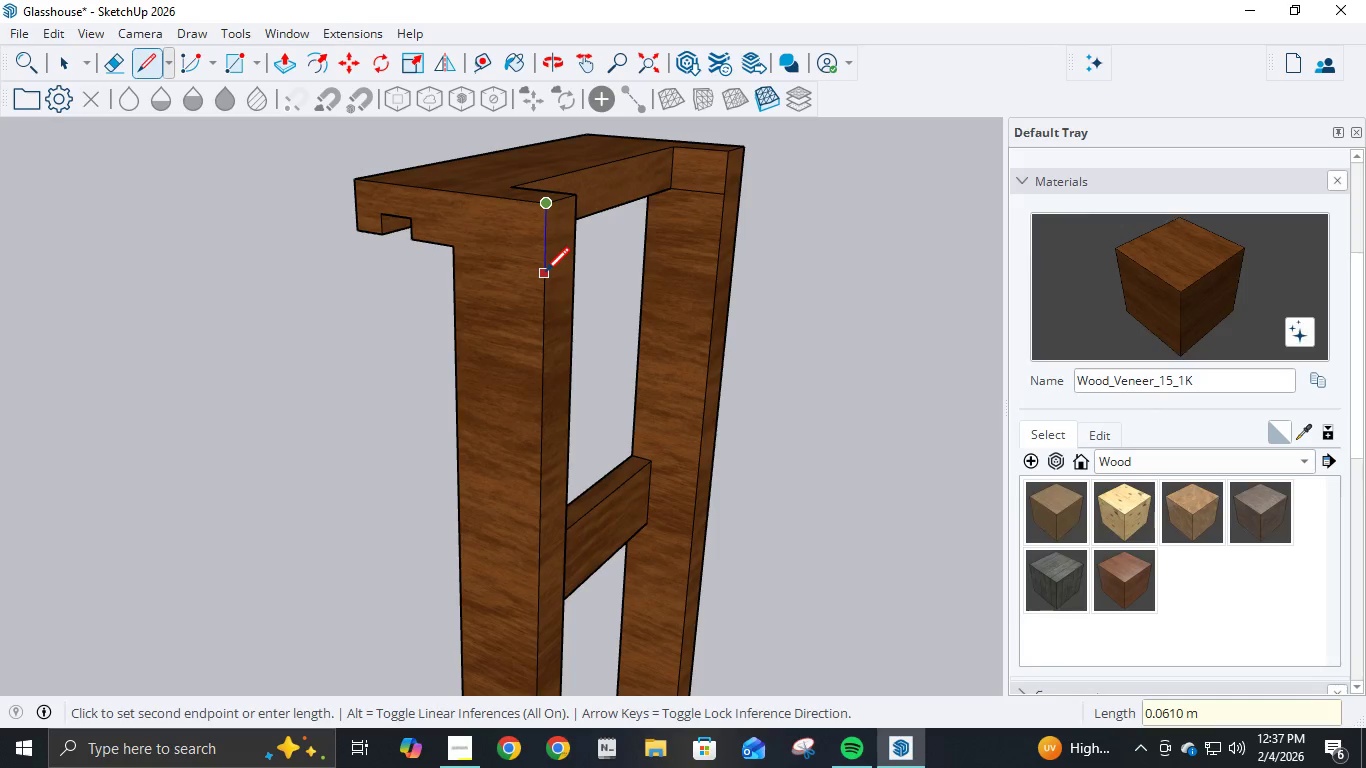 
key(NumpadDecimal)
 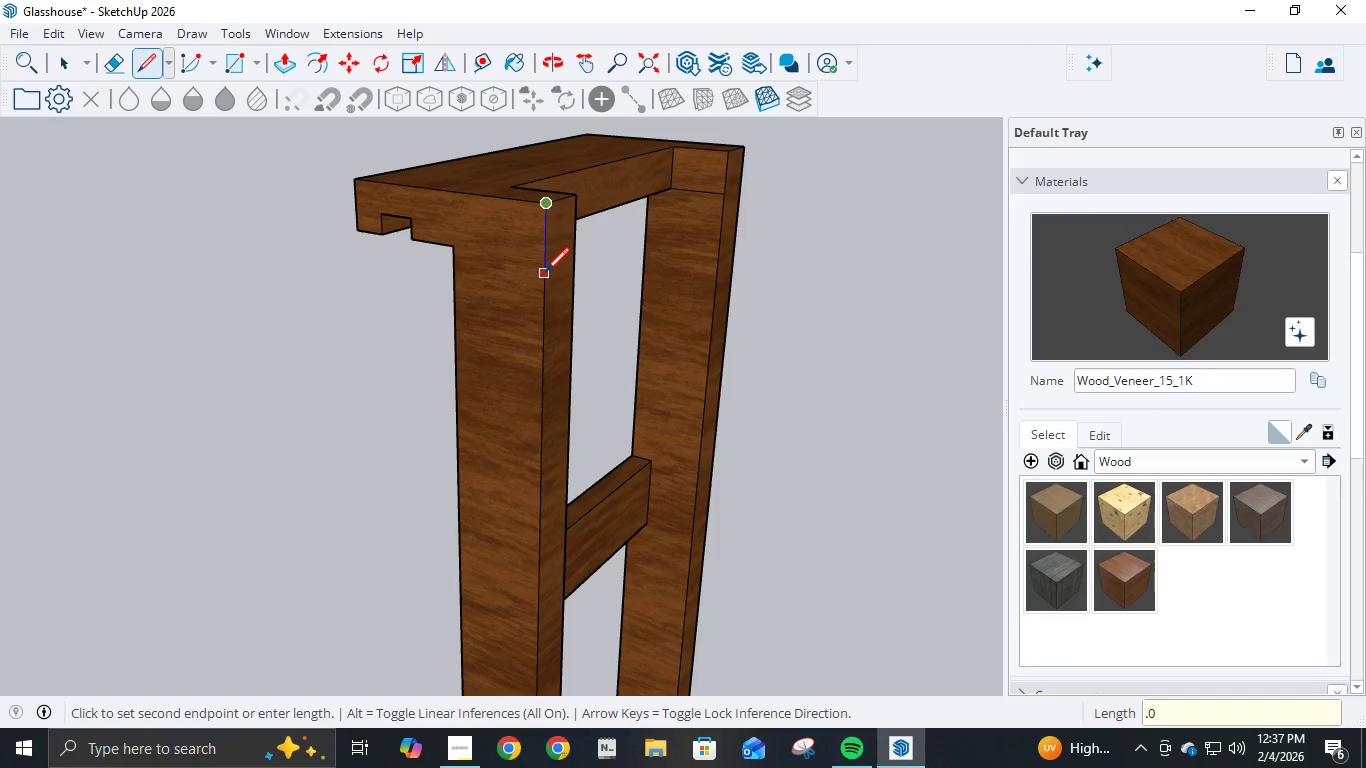 
key(Numpad0)
 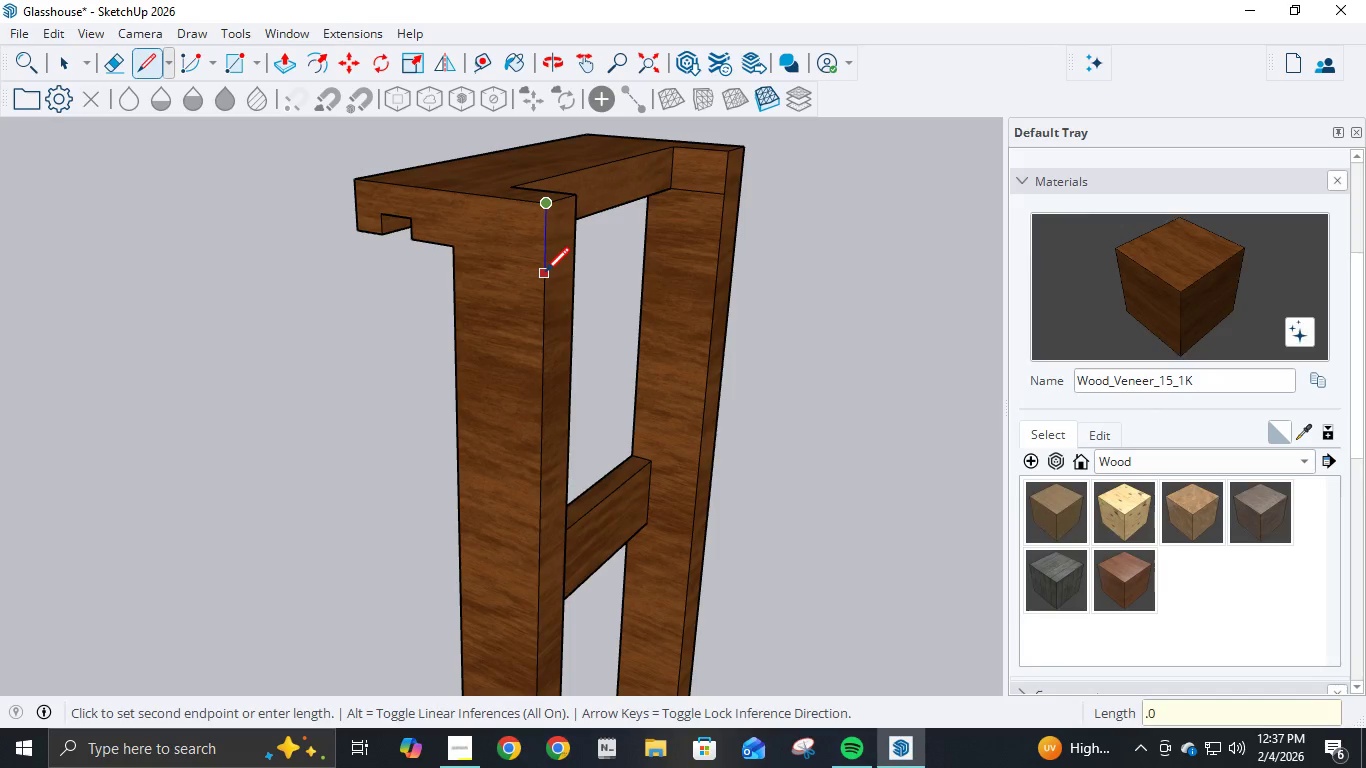 
key(Numpad2)
 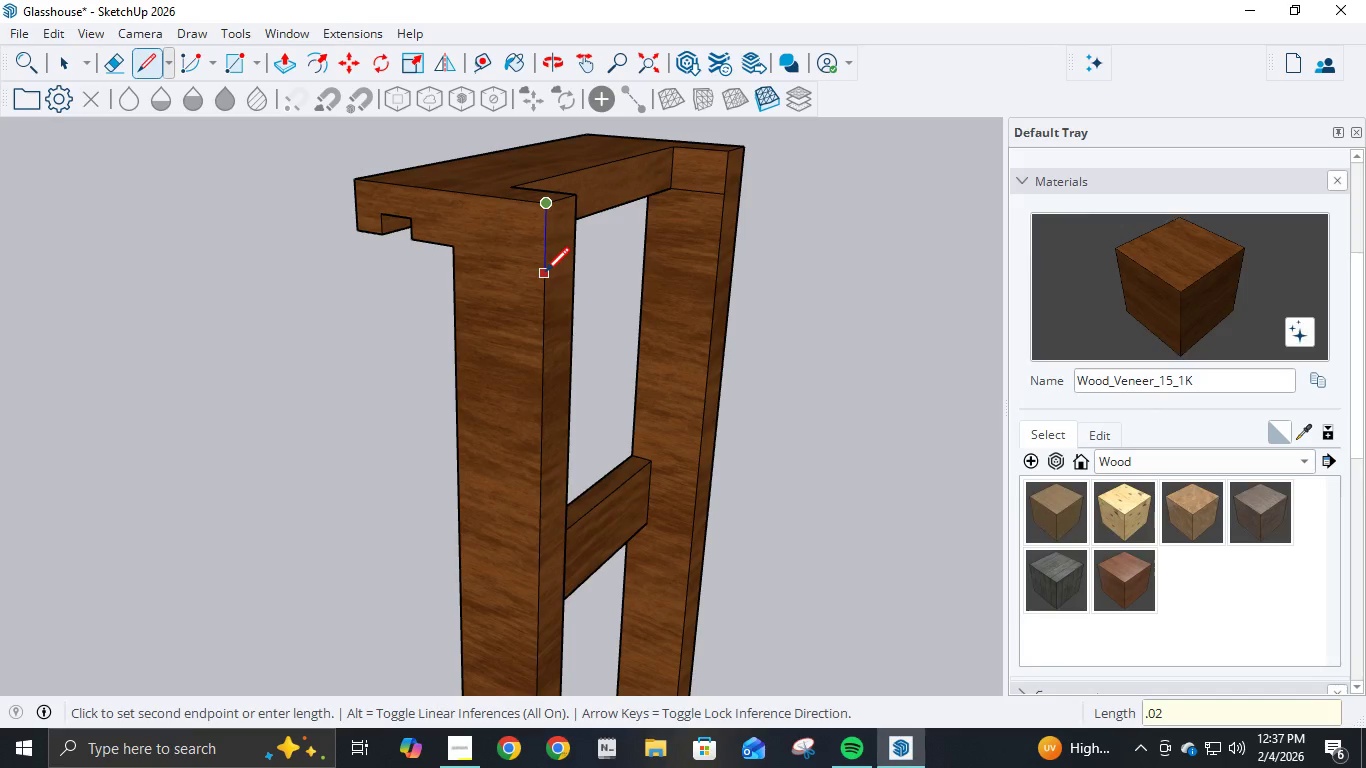 
key(NumpadEnter)
 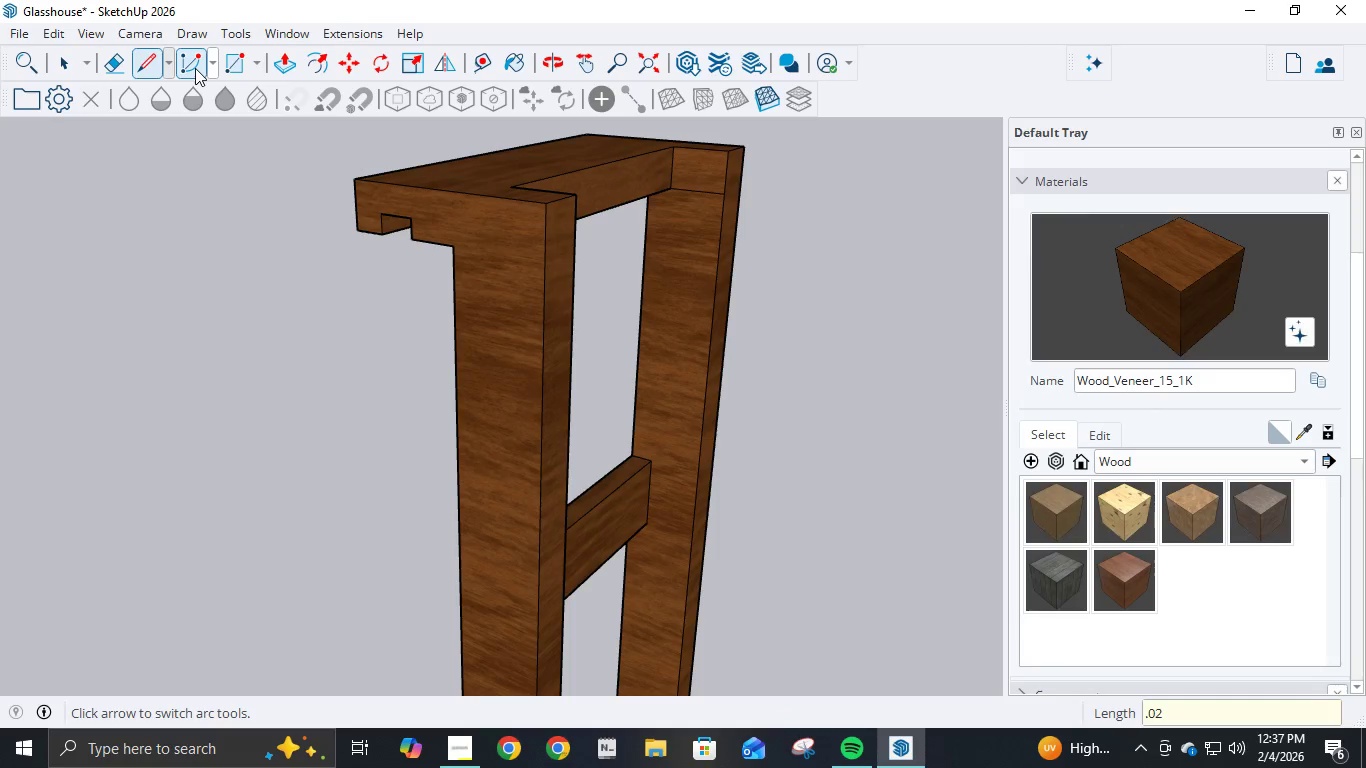 
key(A)
 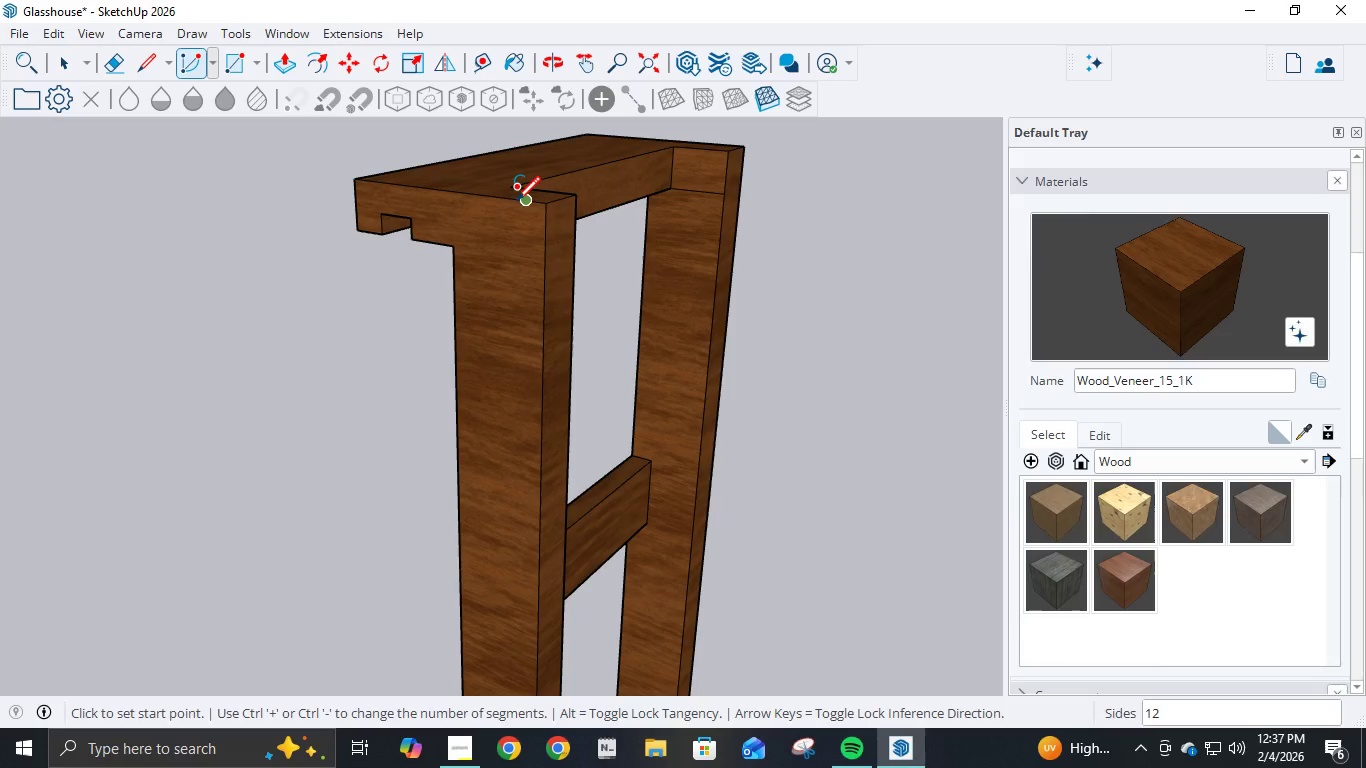 
left_click([519, 203])
 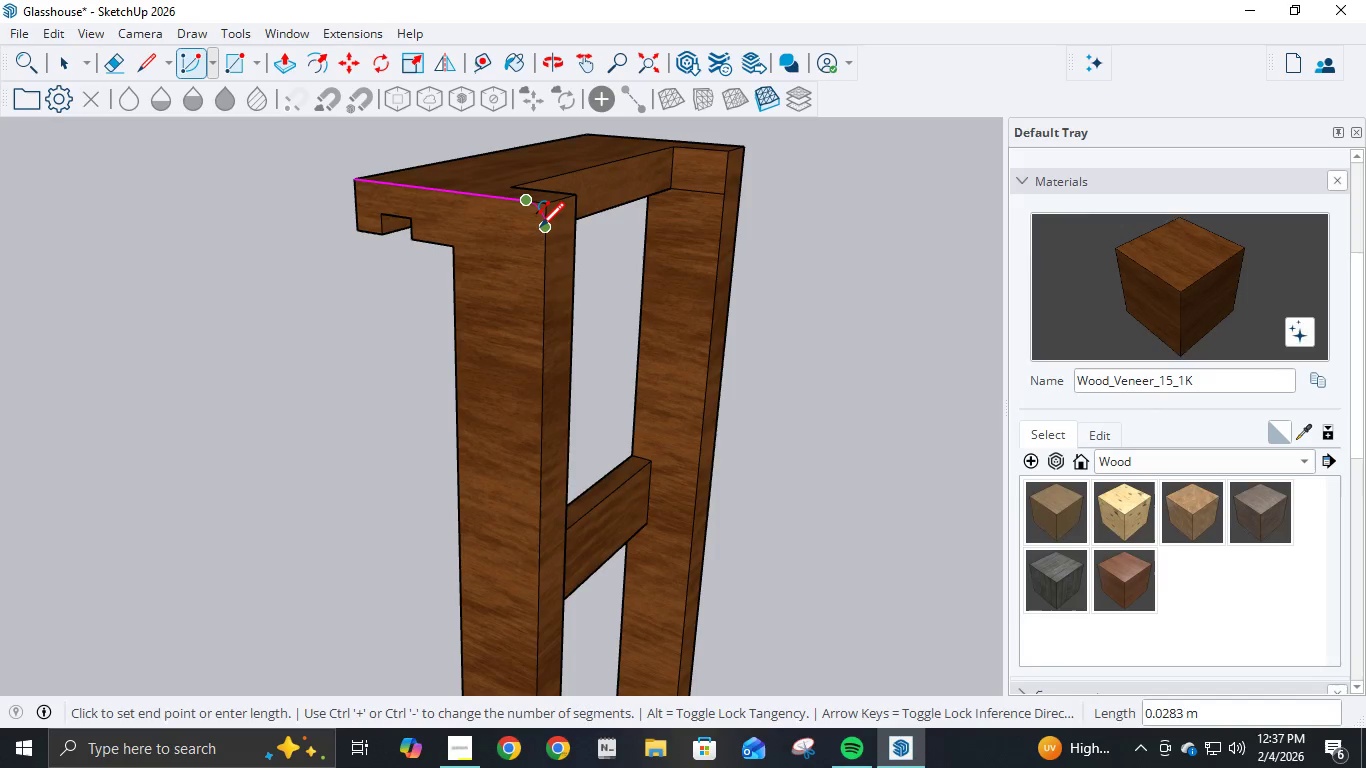 
double_click([540, 229])
 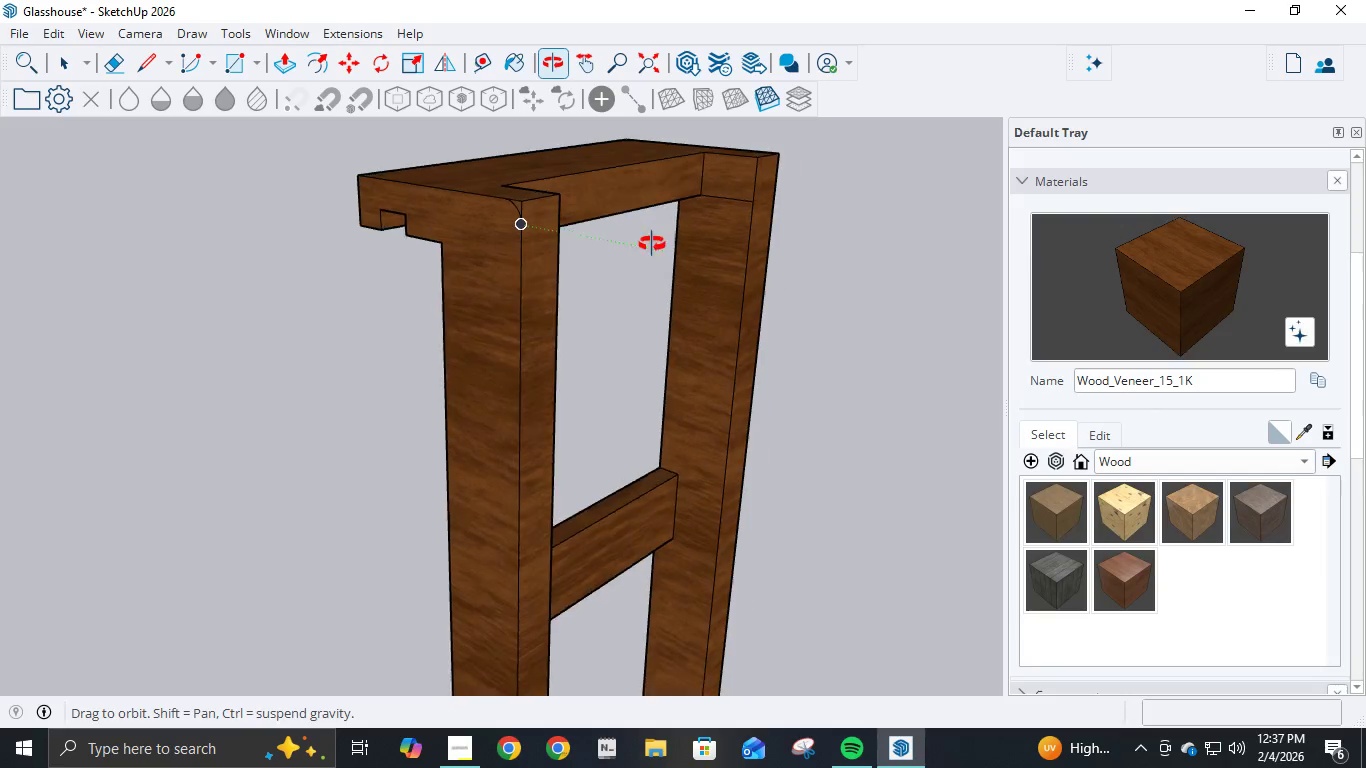 
key(Control+Z)
 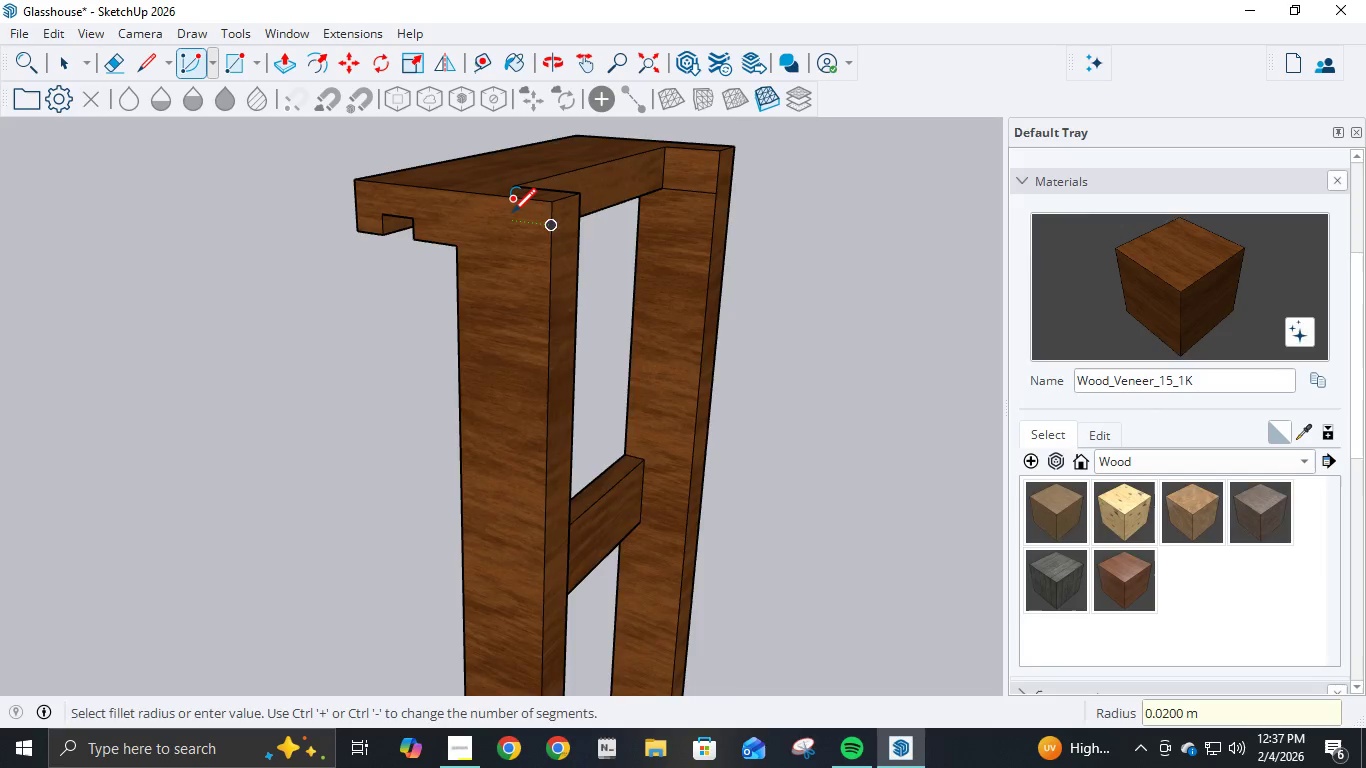 
key(Control+Z)
 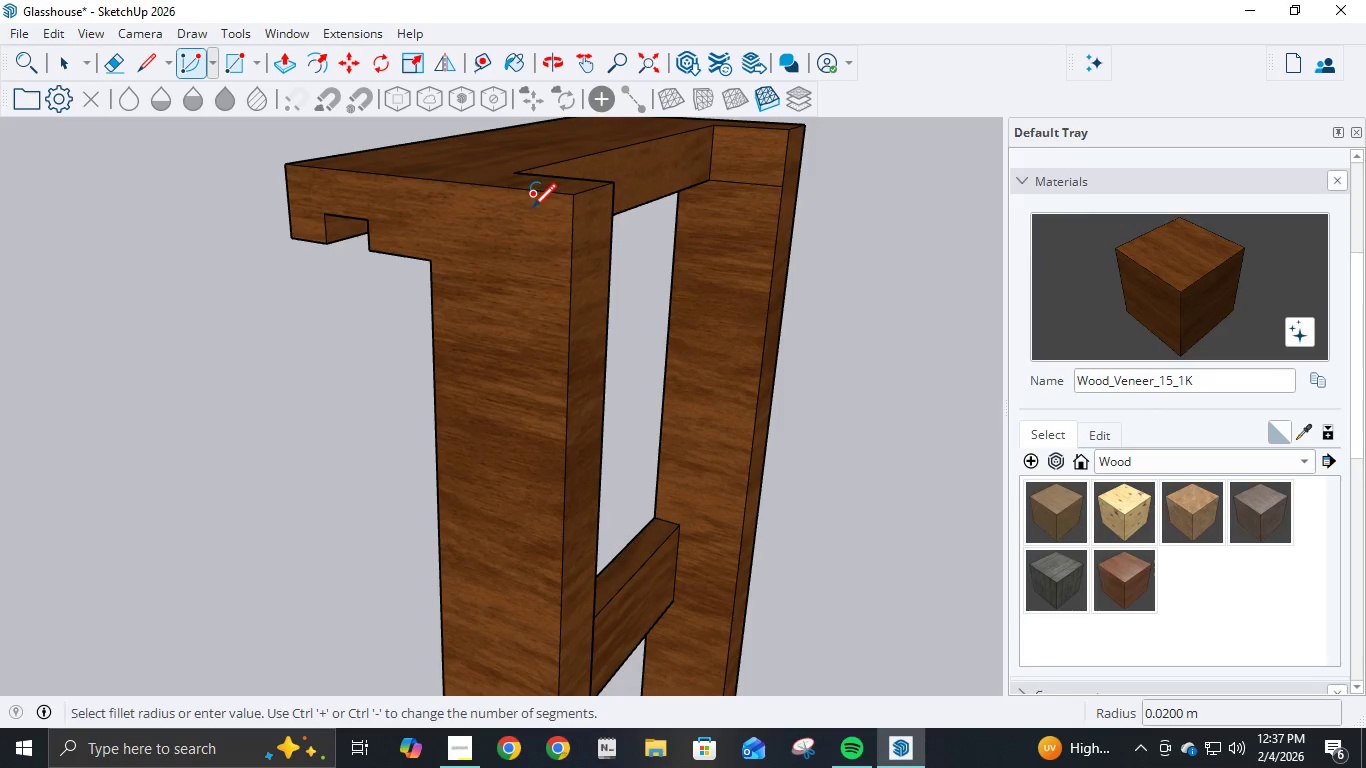 
scroll: coordinate [512, 215], scroll_direction: up, amount: 4.0
 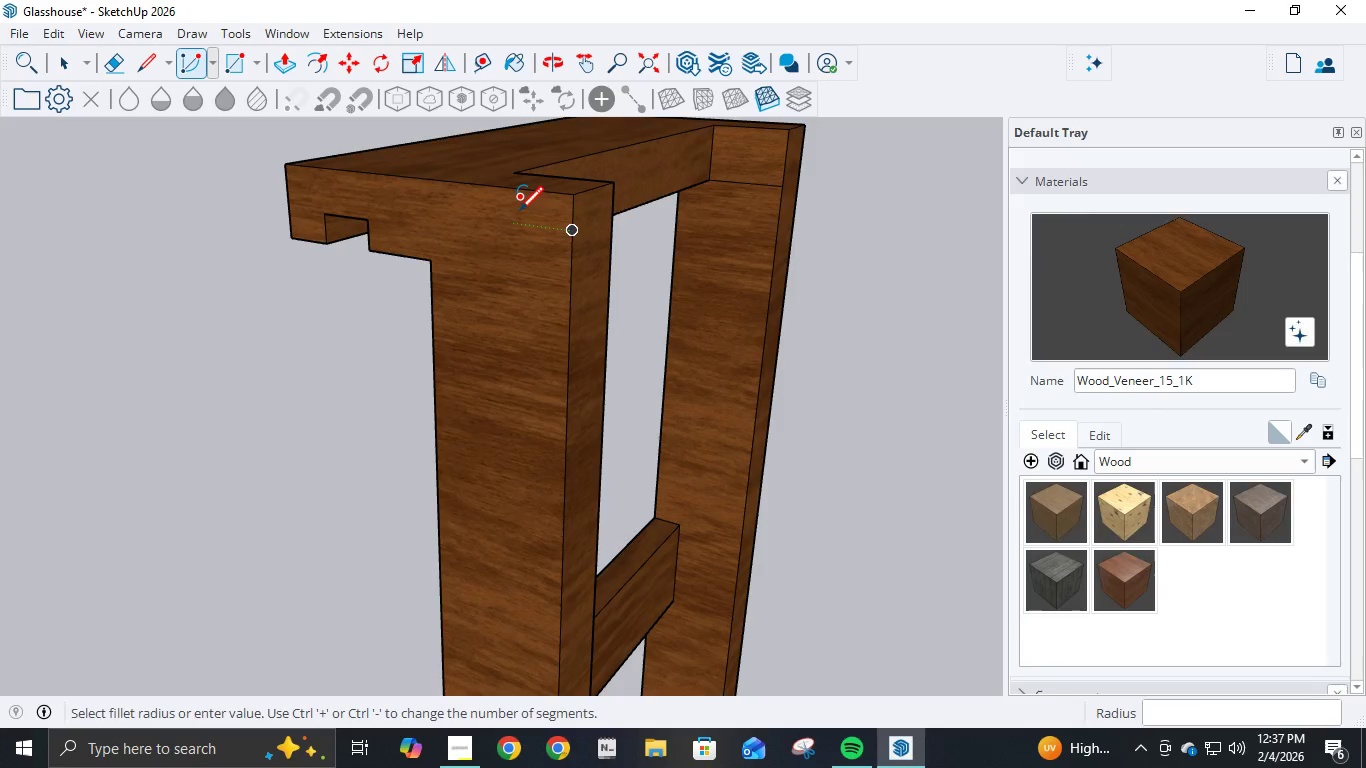 
key(Control+Z)
 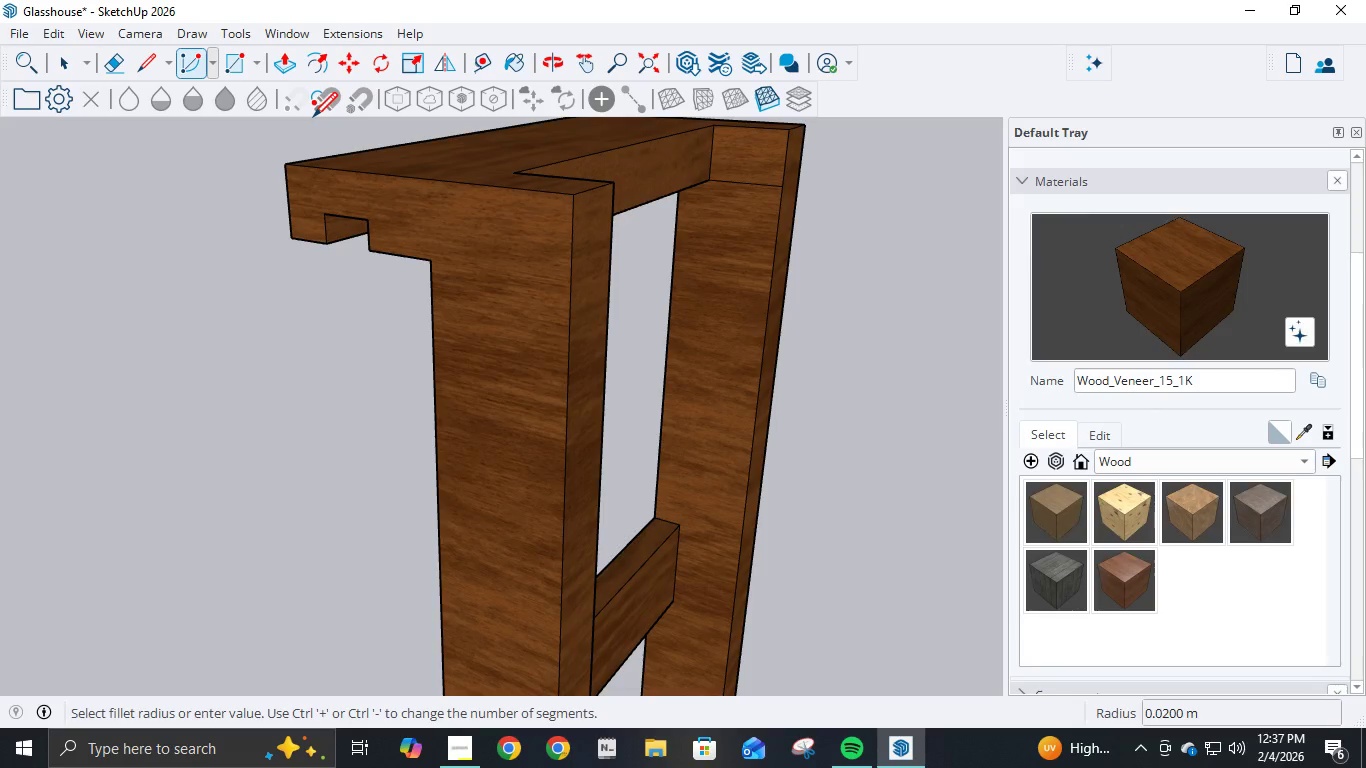 
key(L)
 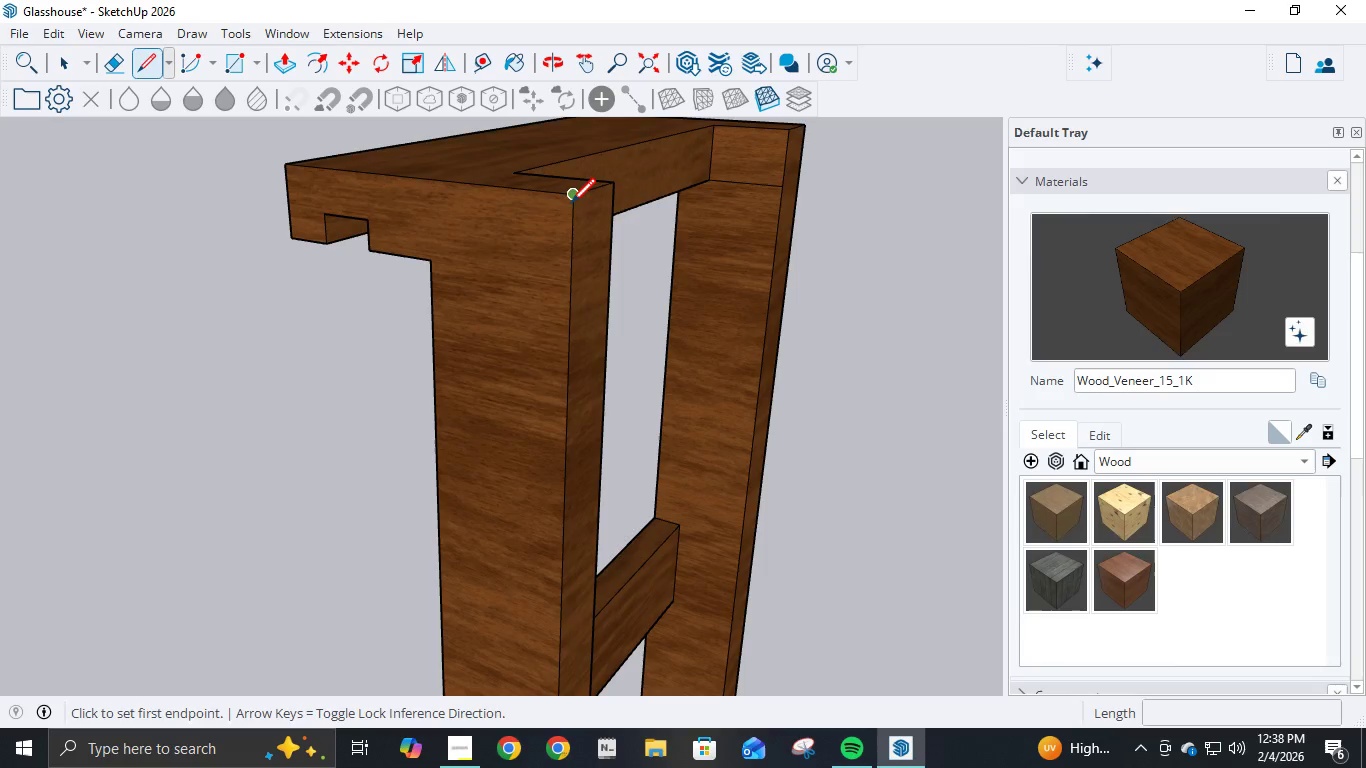 
left_click([570, 201])
 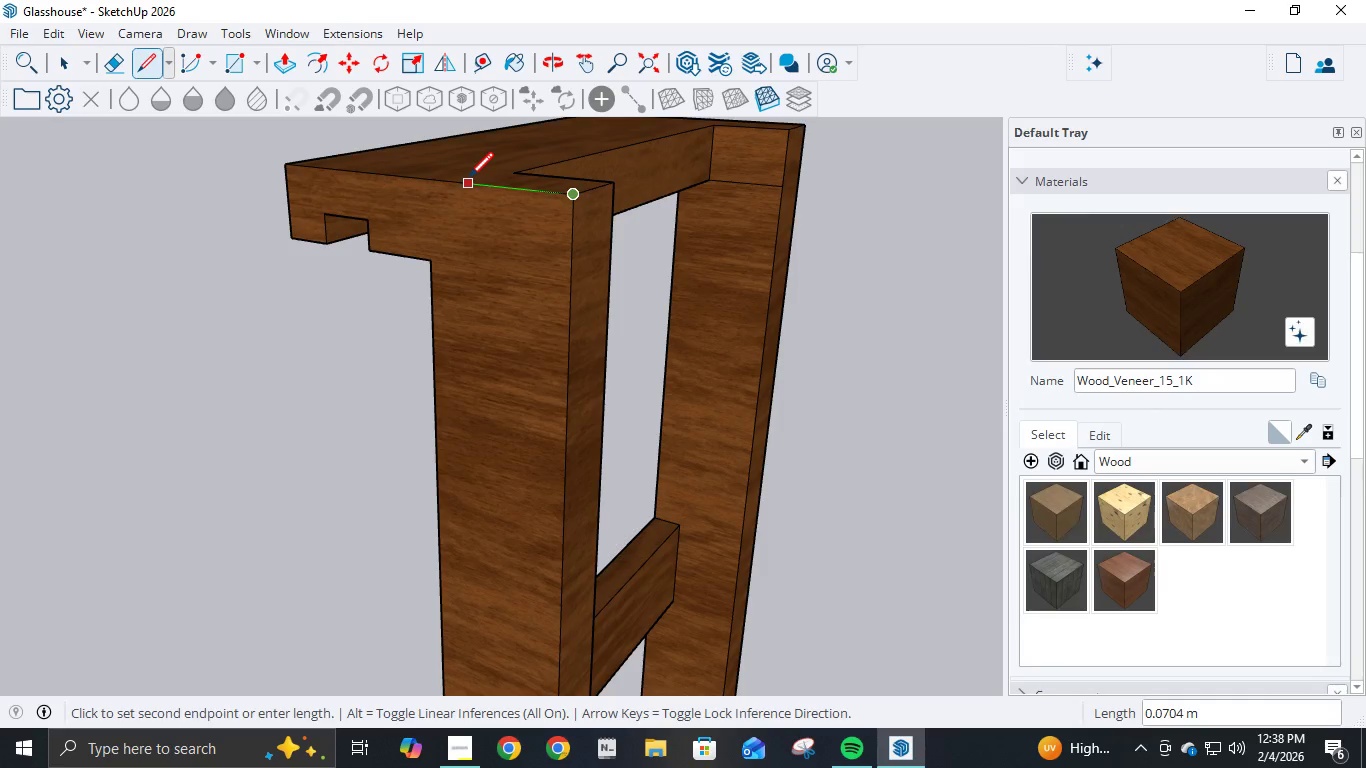 
key(NumpadDecimal)
 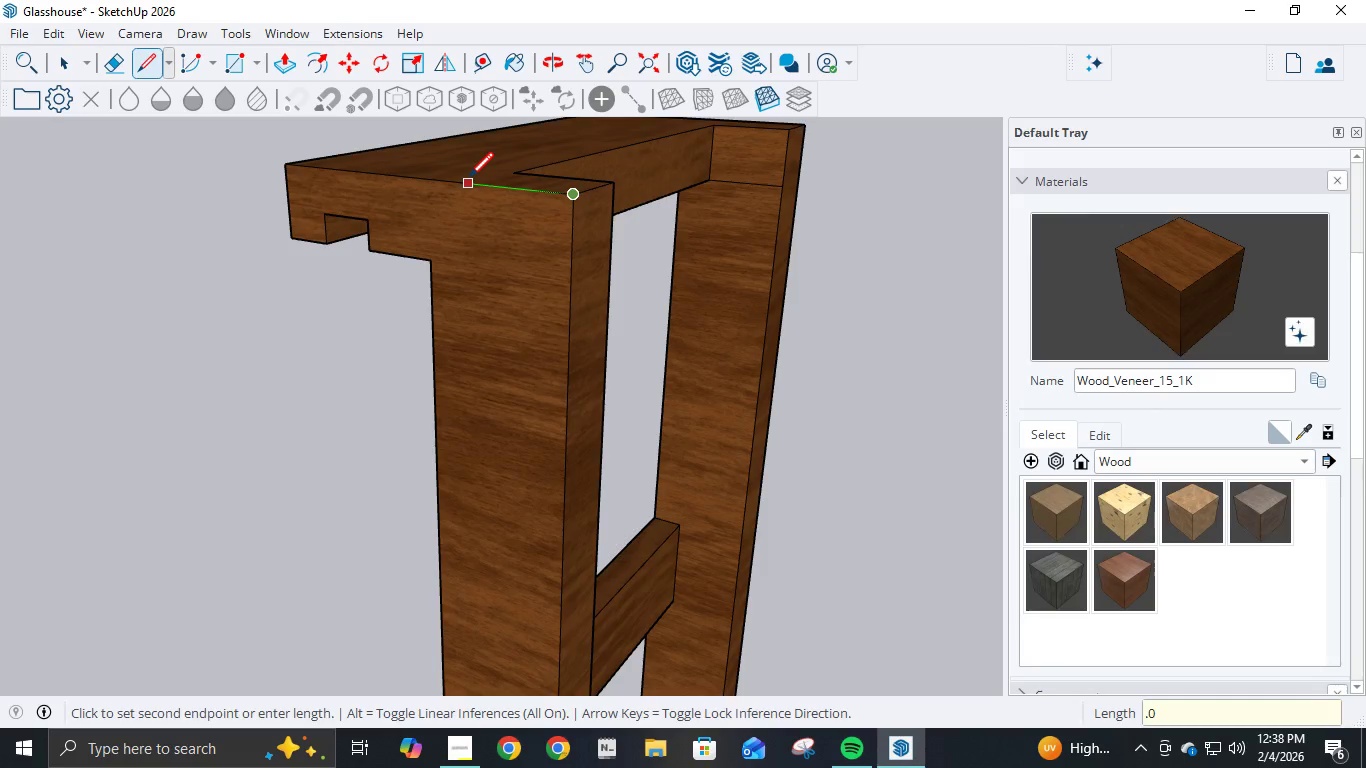 
key(Numpad0)
 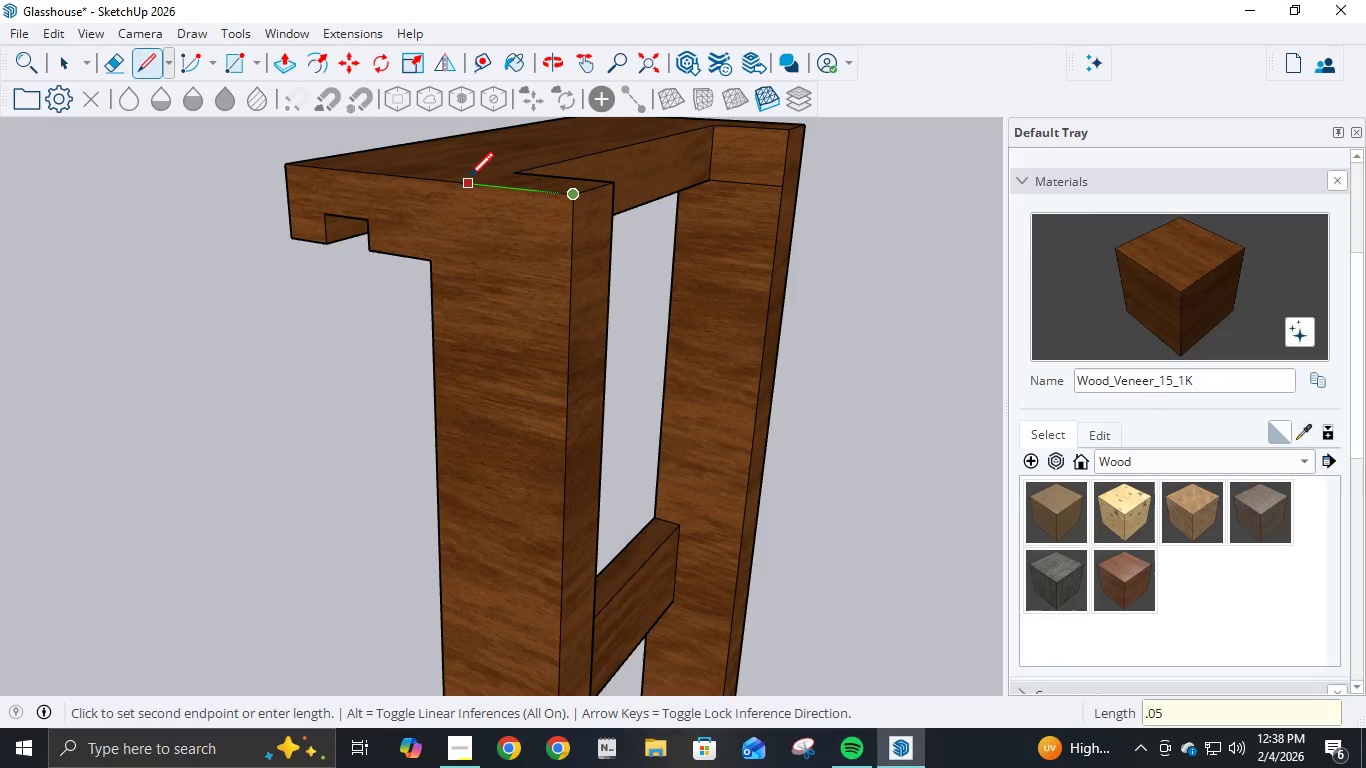 
key(Numpad5)
 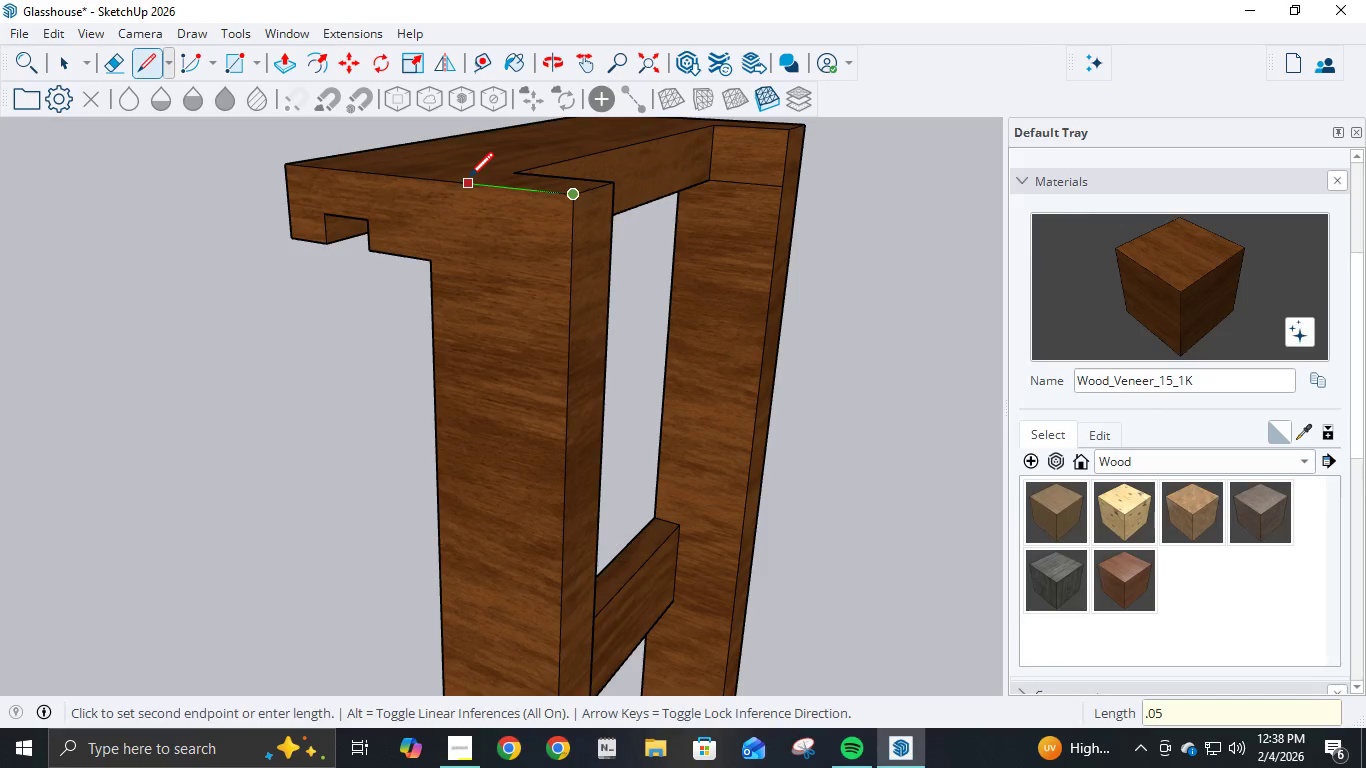 
key(NumpadEnter)
 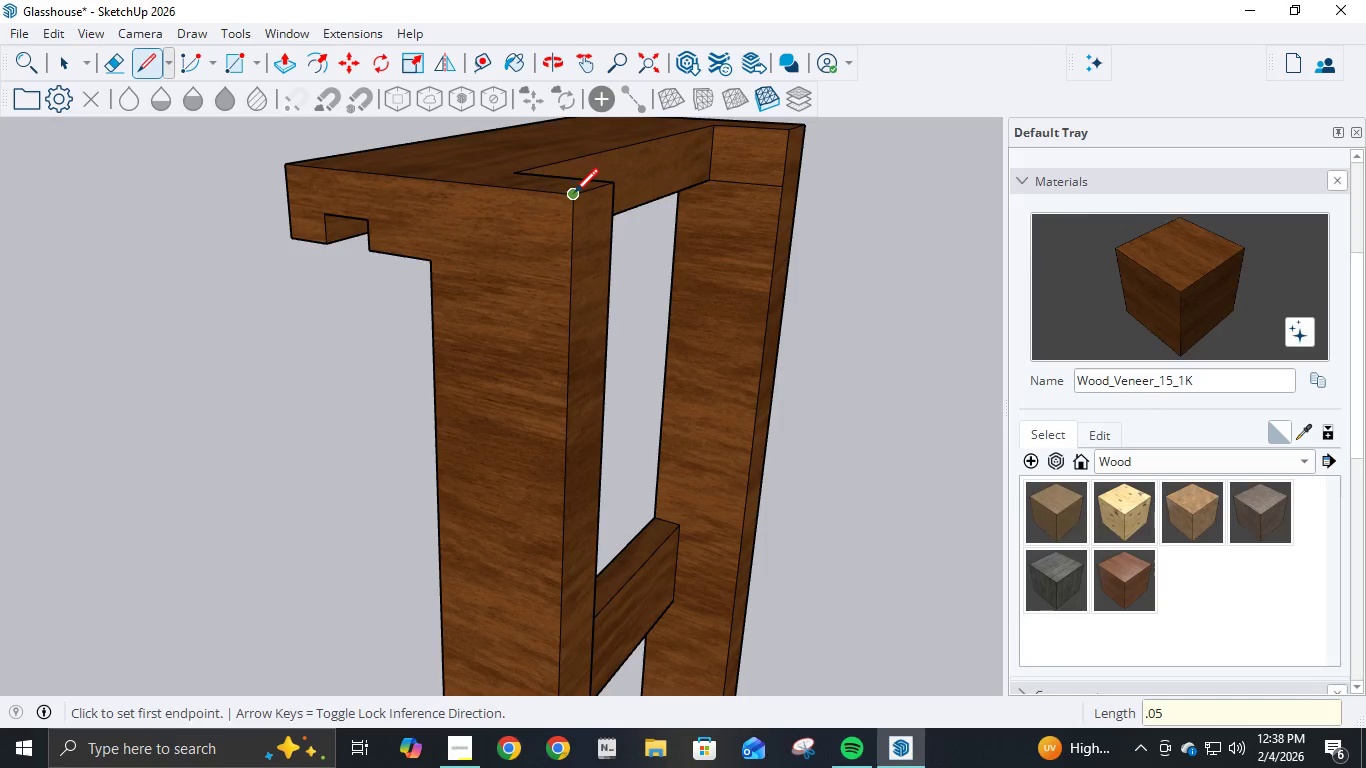 
left_click([574, 195])
 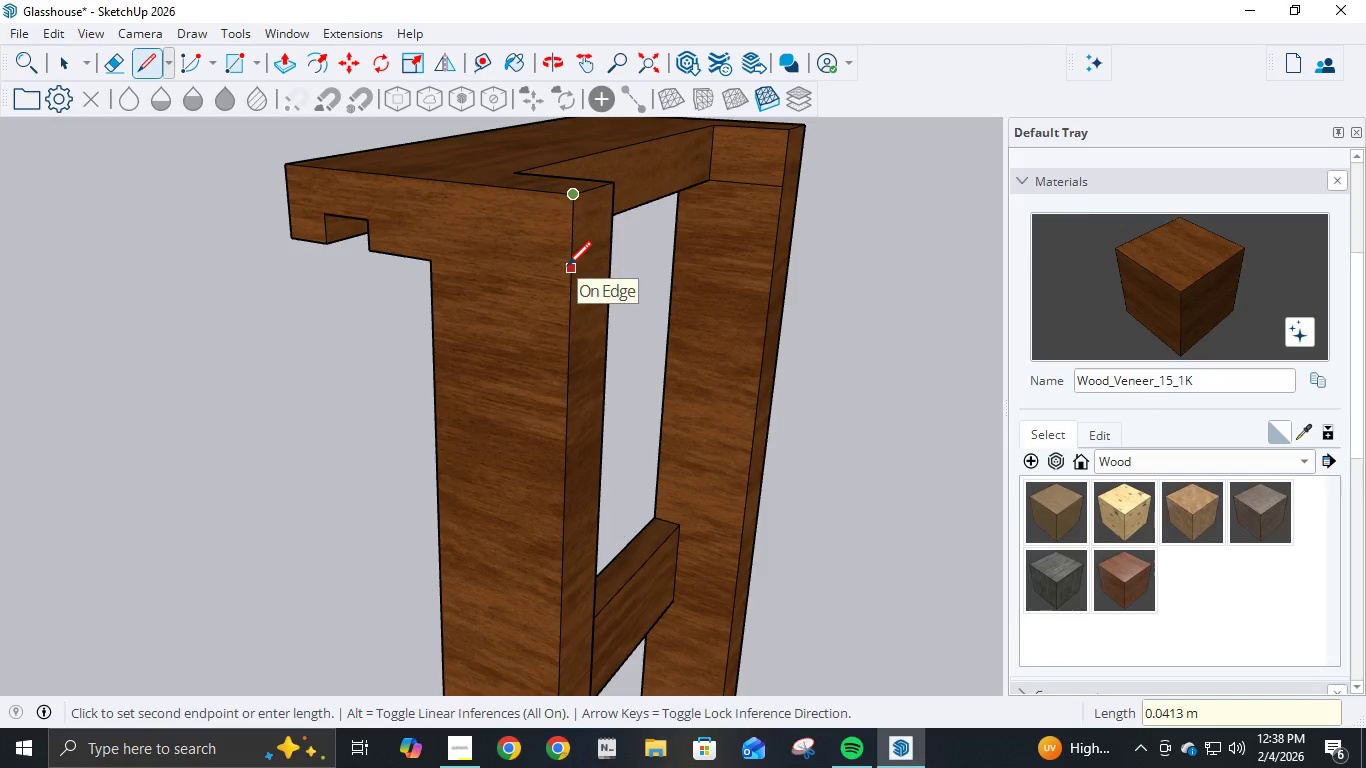 
key(NumpadDecimal)
 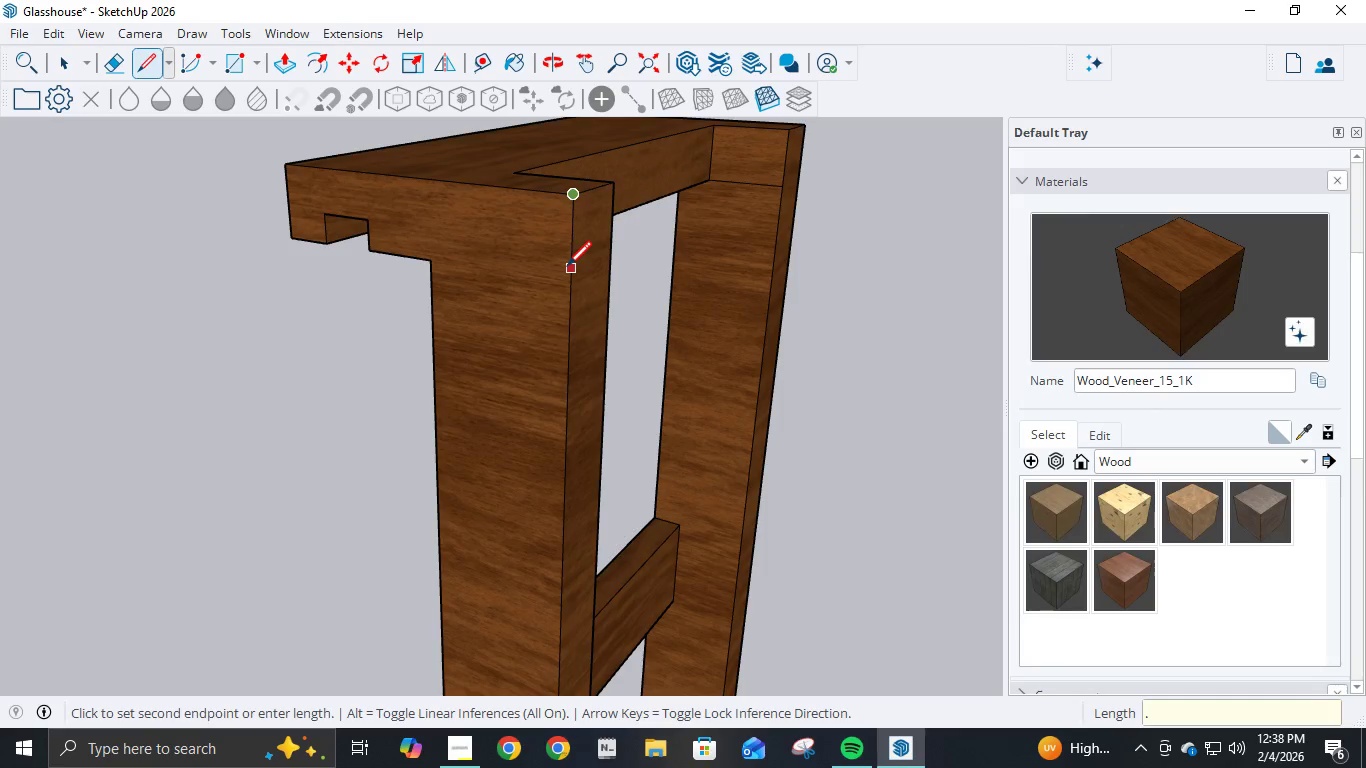 
key(Numpad0)
 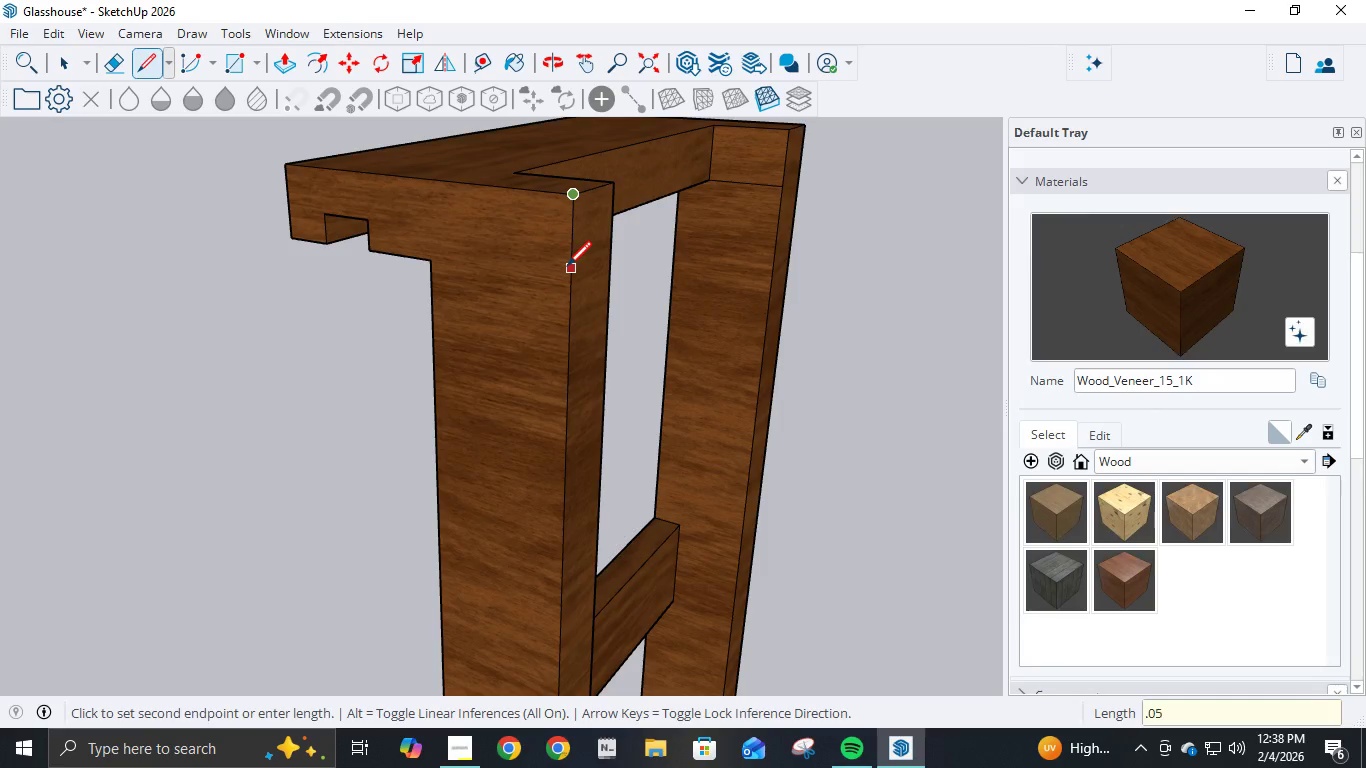 
key(Numpad5)
 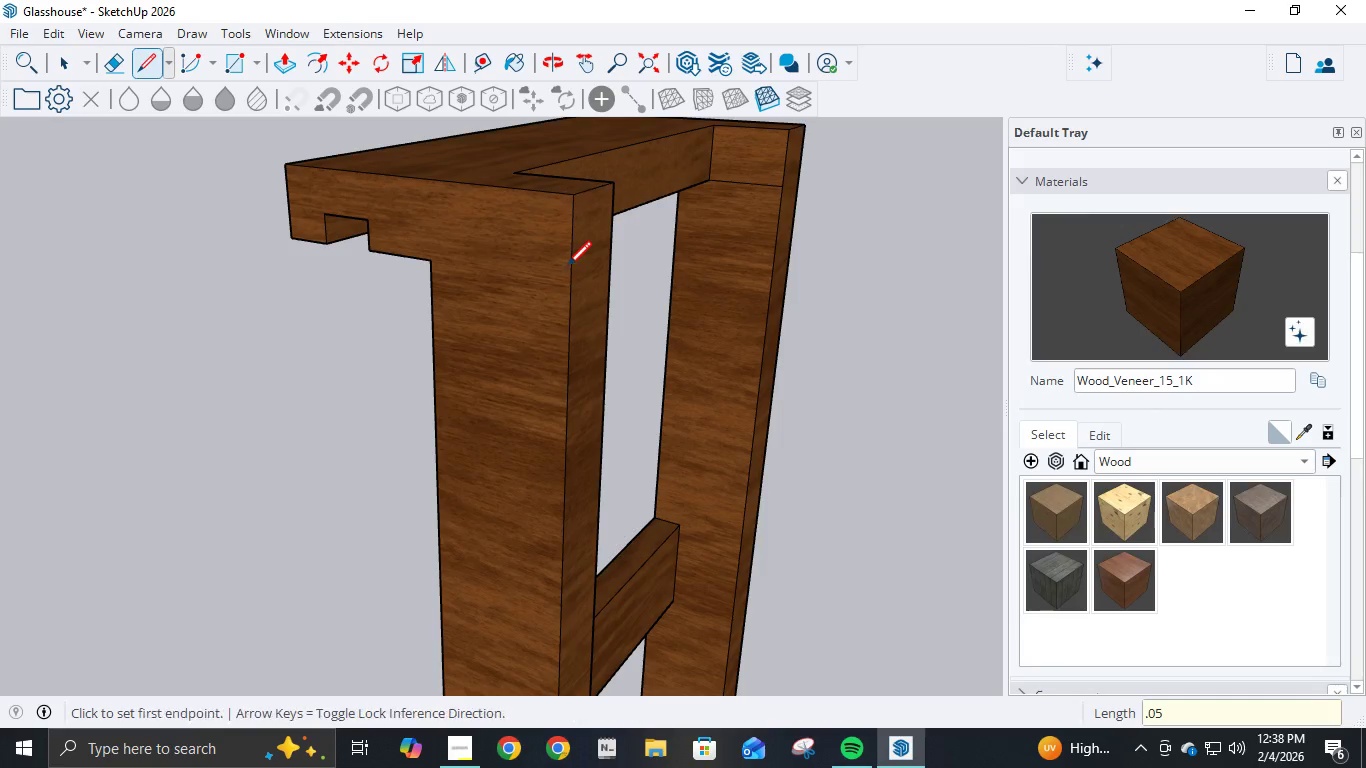 
key(NumpadEnter)
 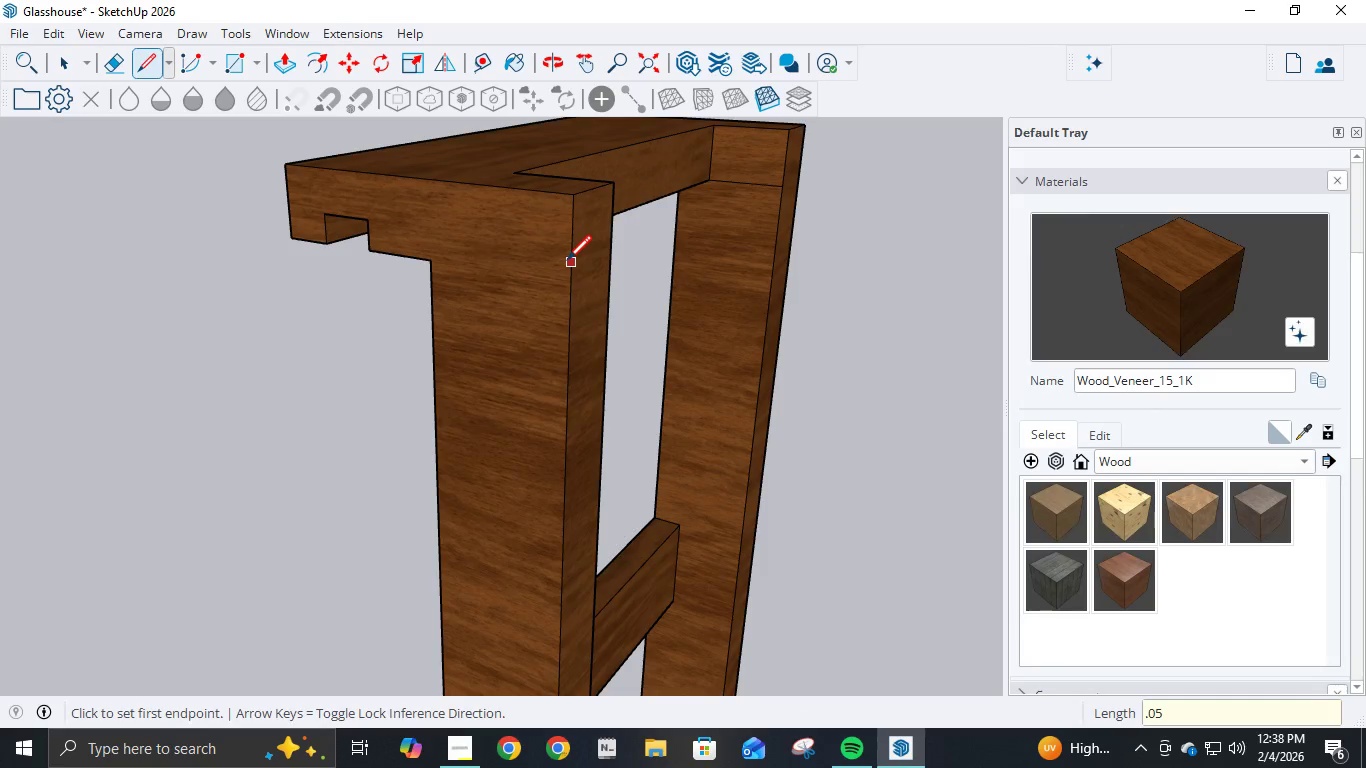 
key(L)
 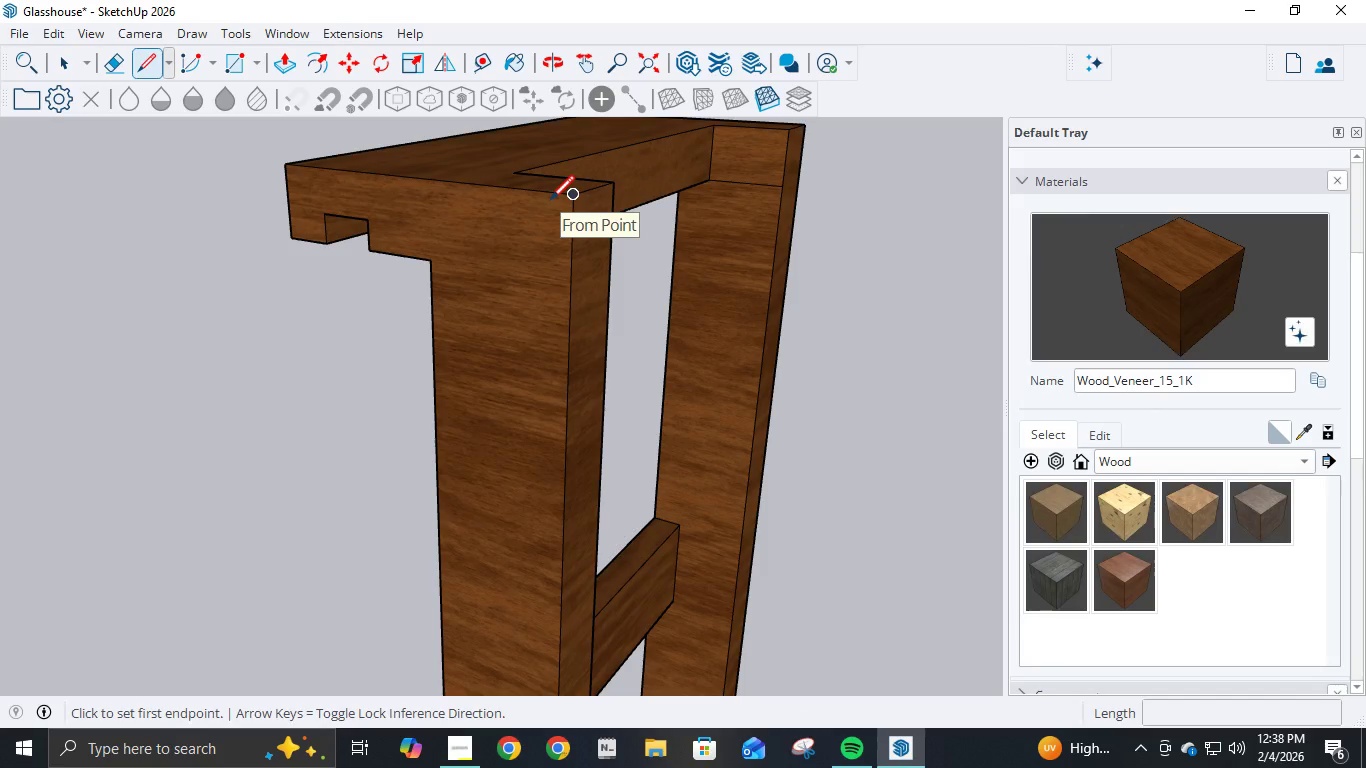 
key(A)
 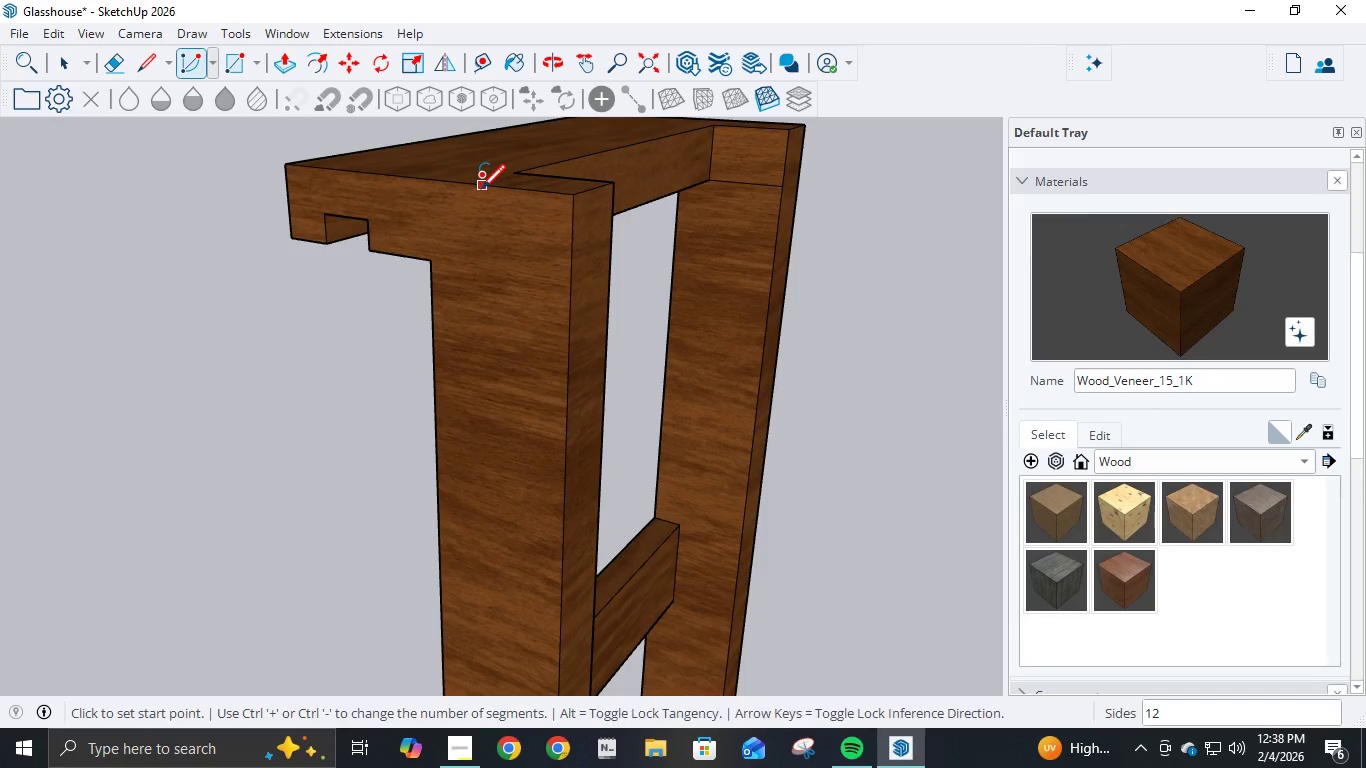 
left_click([478, 190])
 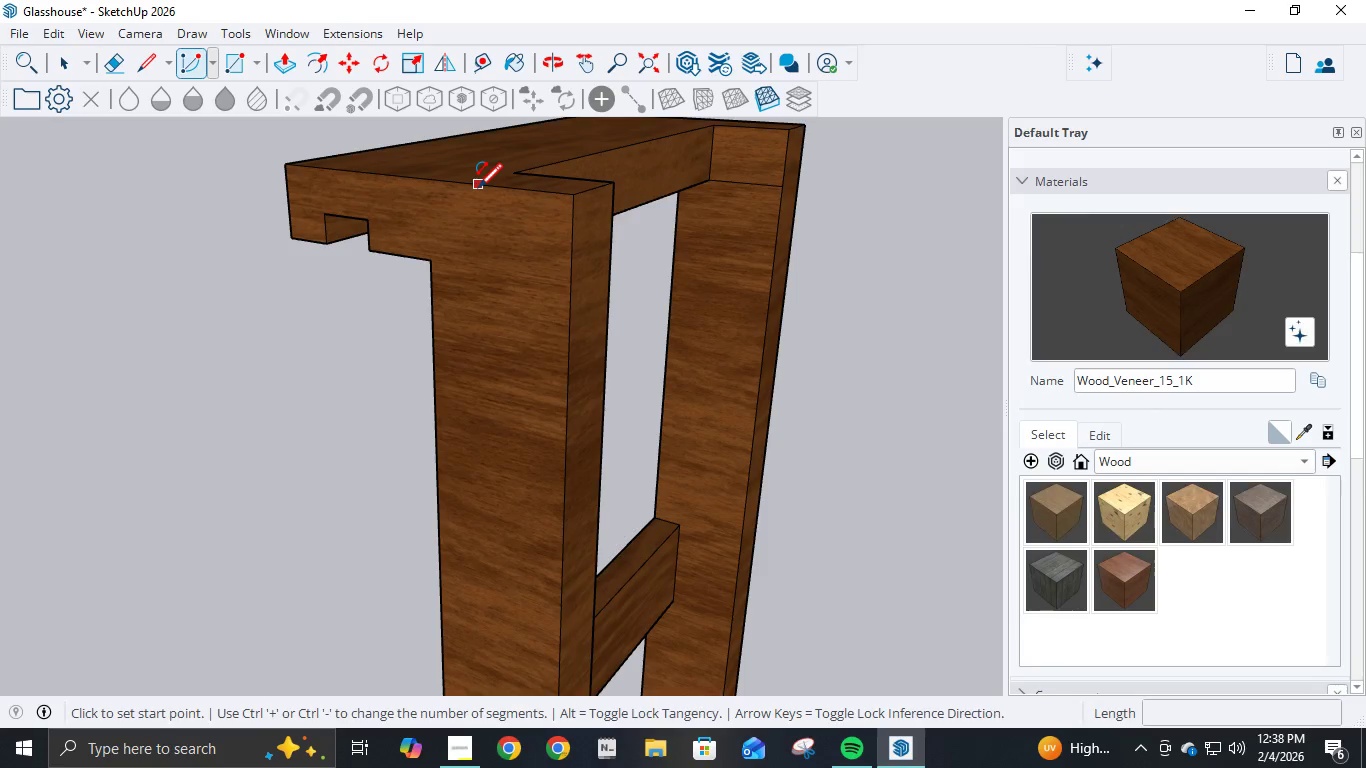 
key(Escape)
 